 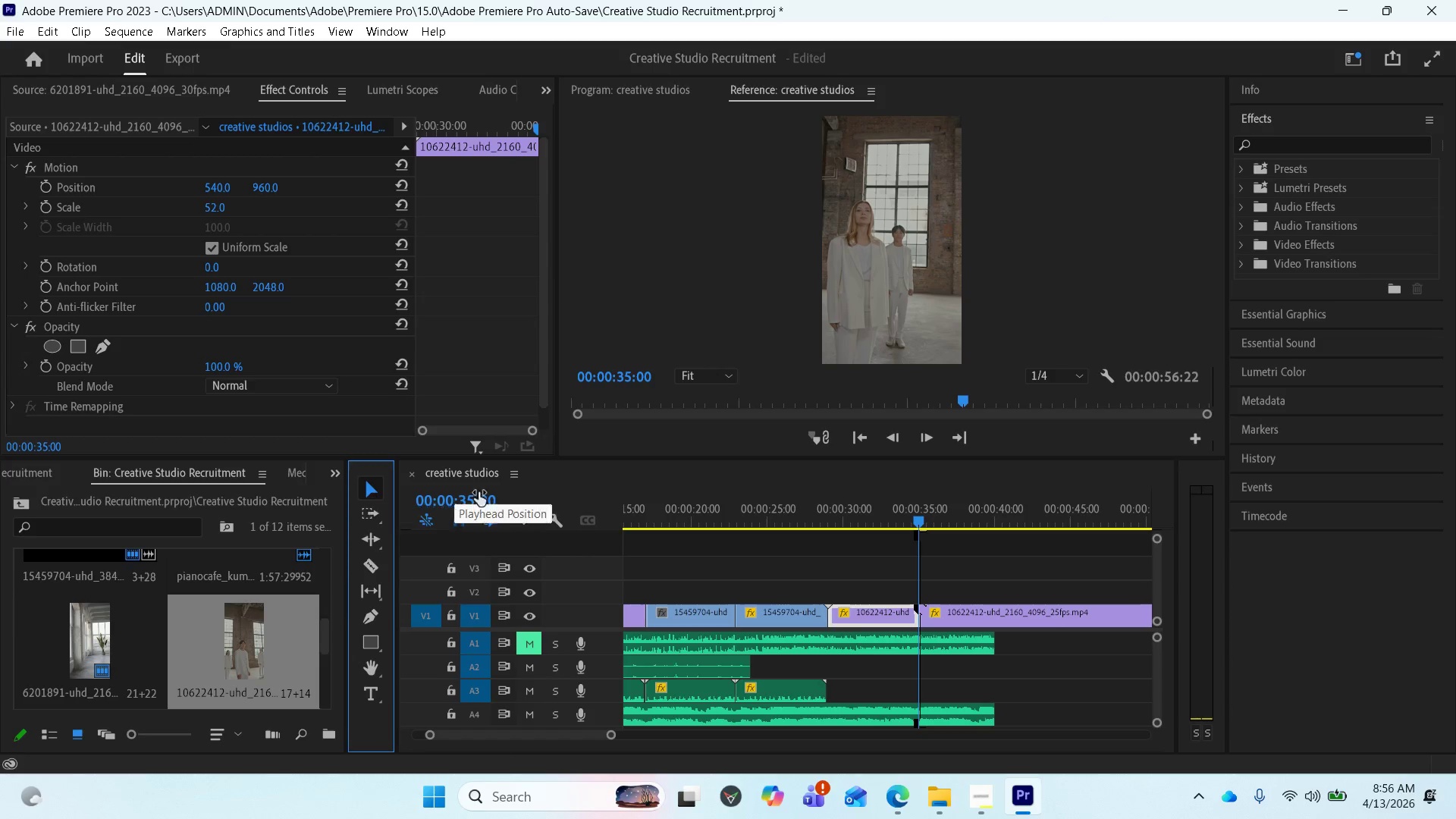 
left_click([984, 614])
 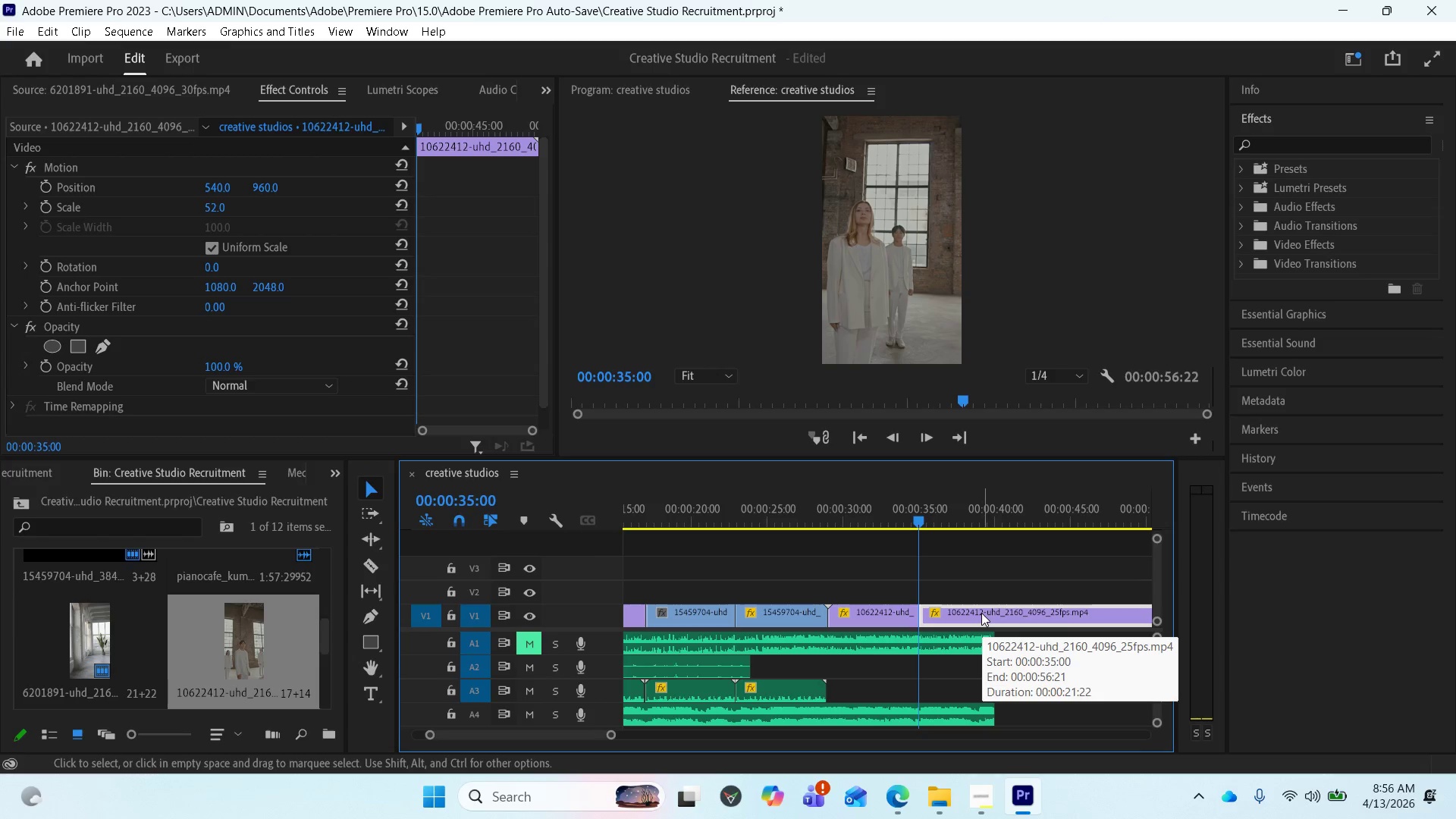 
wait(5.72)
 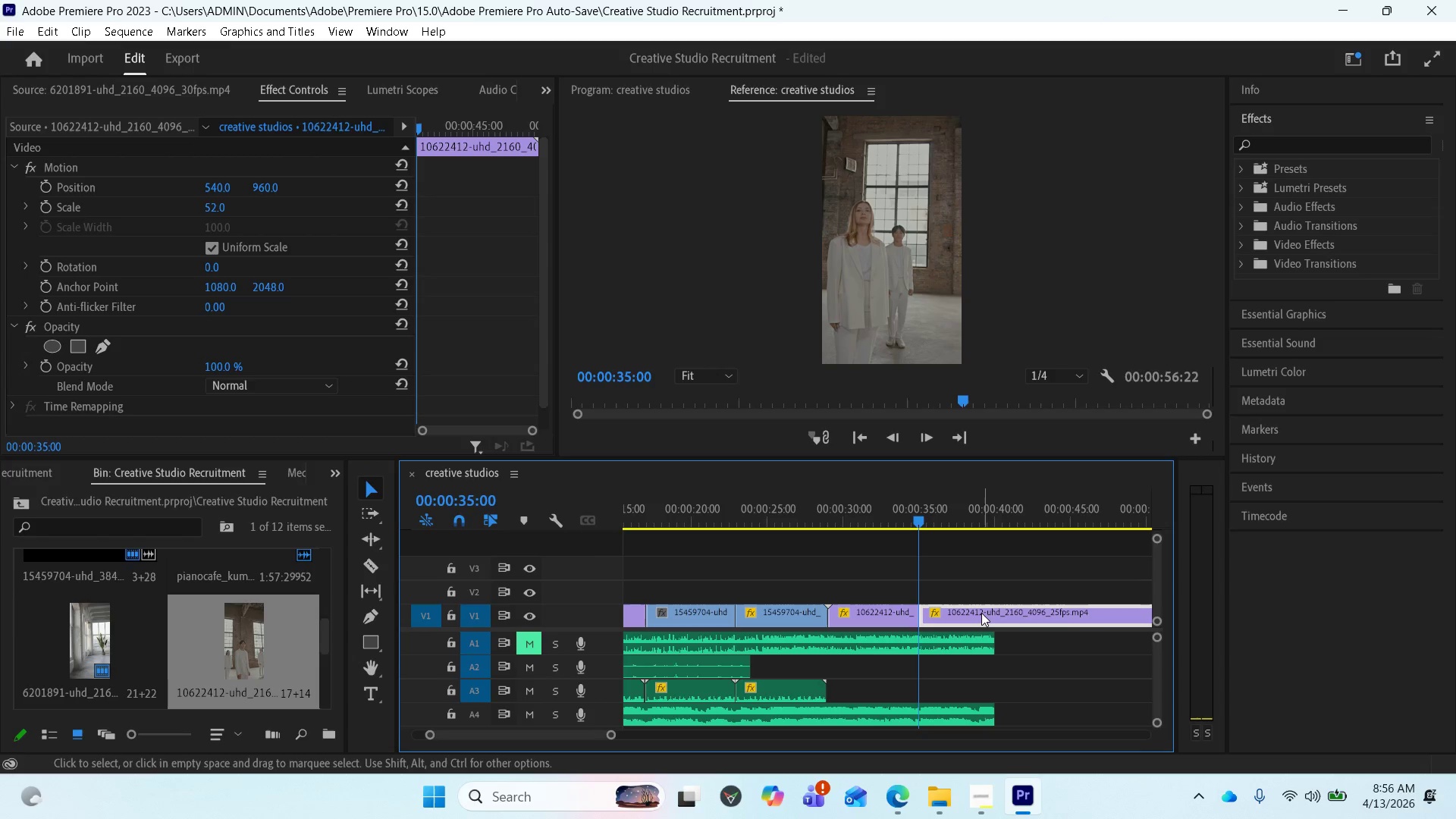 
key(Delete)
 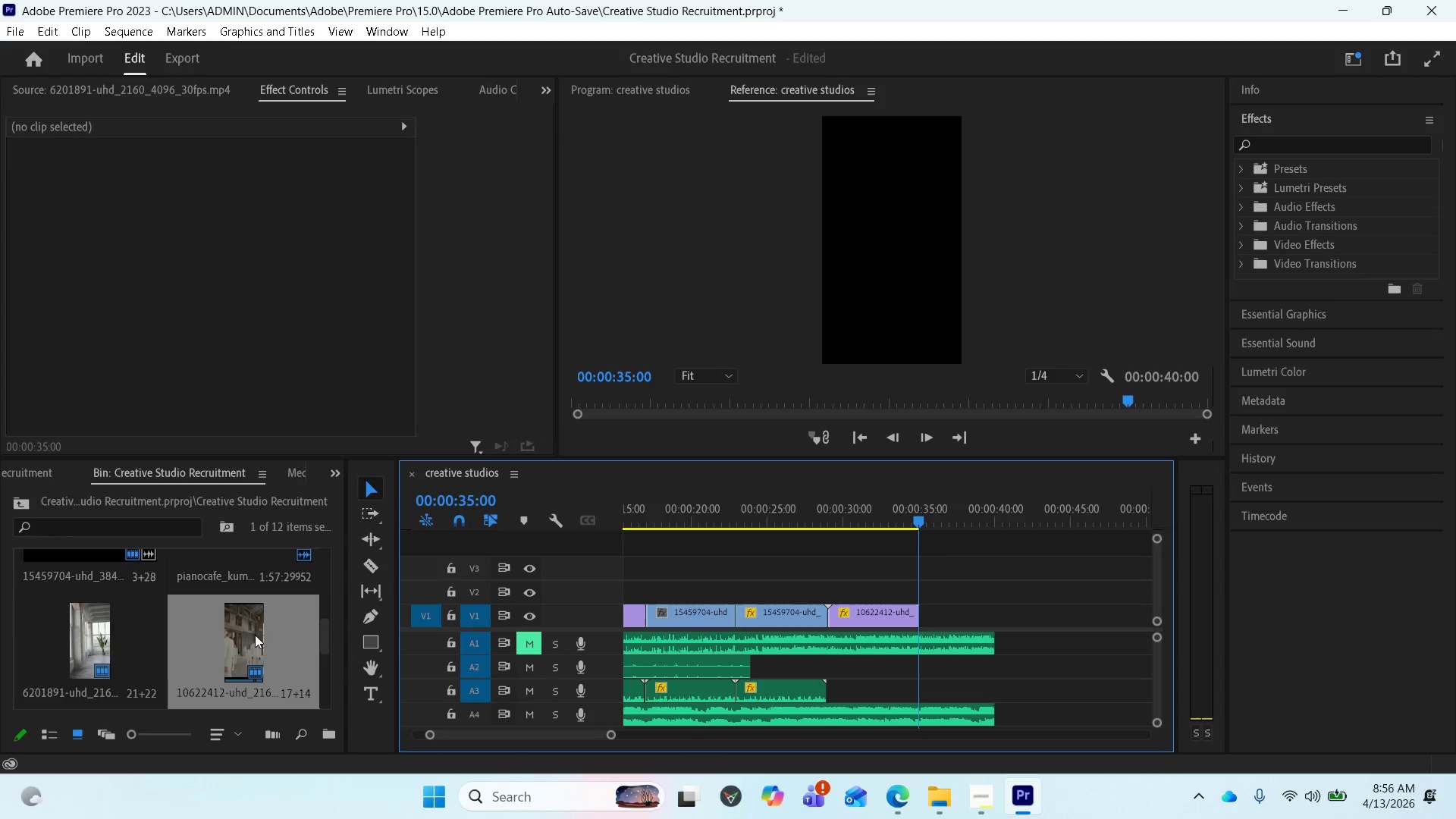 
wait(5.67)
 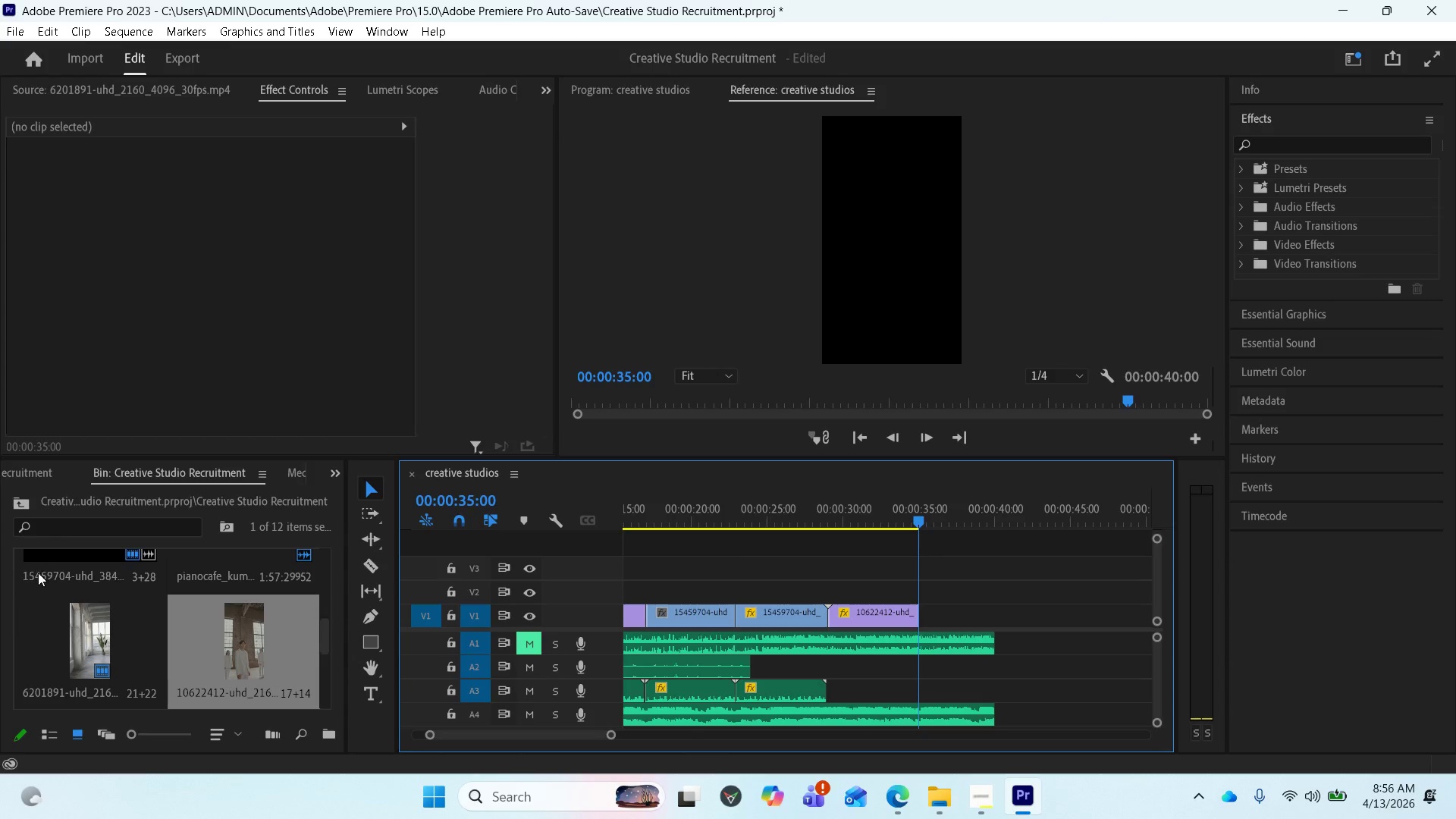 
scroll: coordinate [196, 633], scroll_direction: up, amount: 2.0
 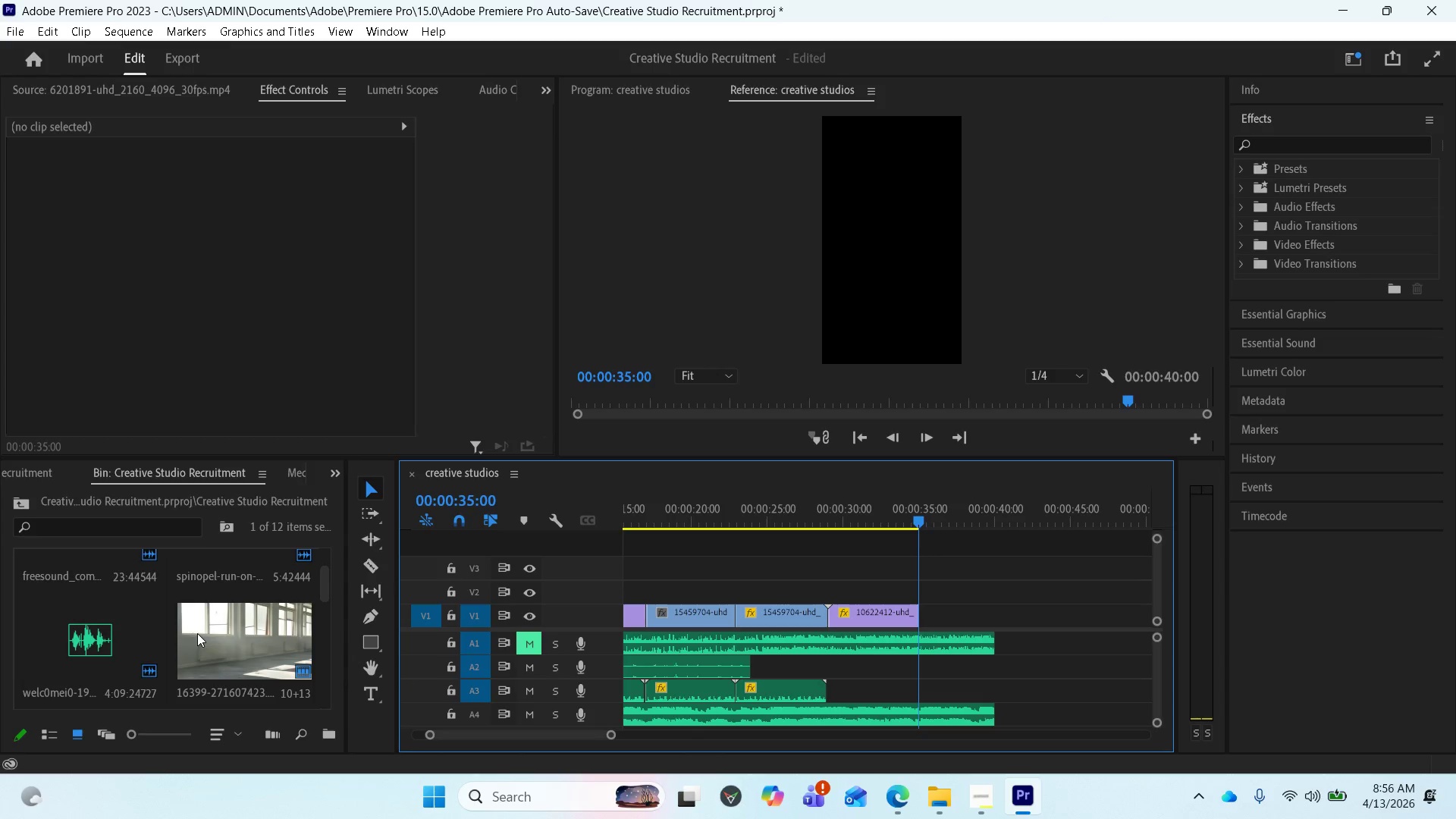 
scroll: coordinate [196, 633], scroll_direction: none, amount: 0.0
 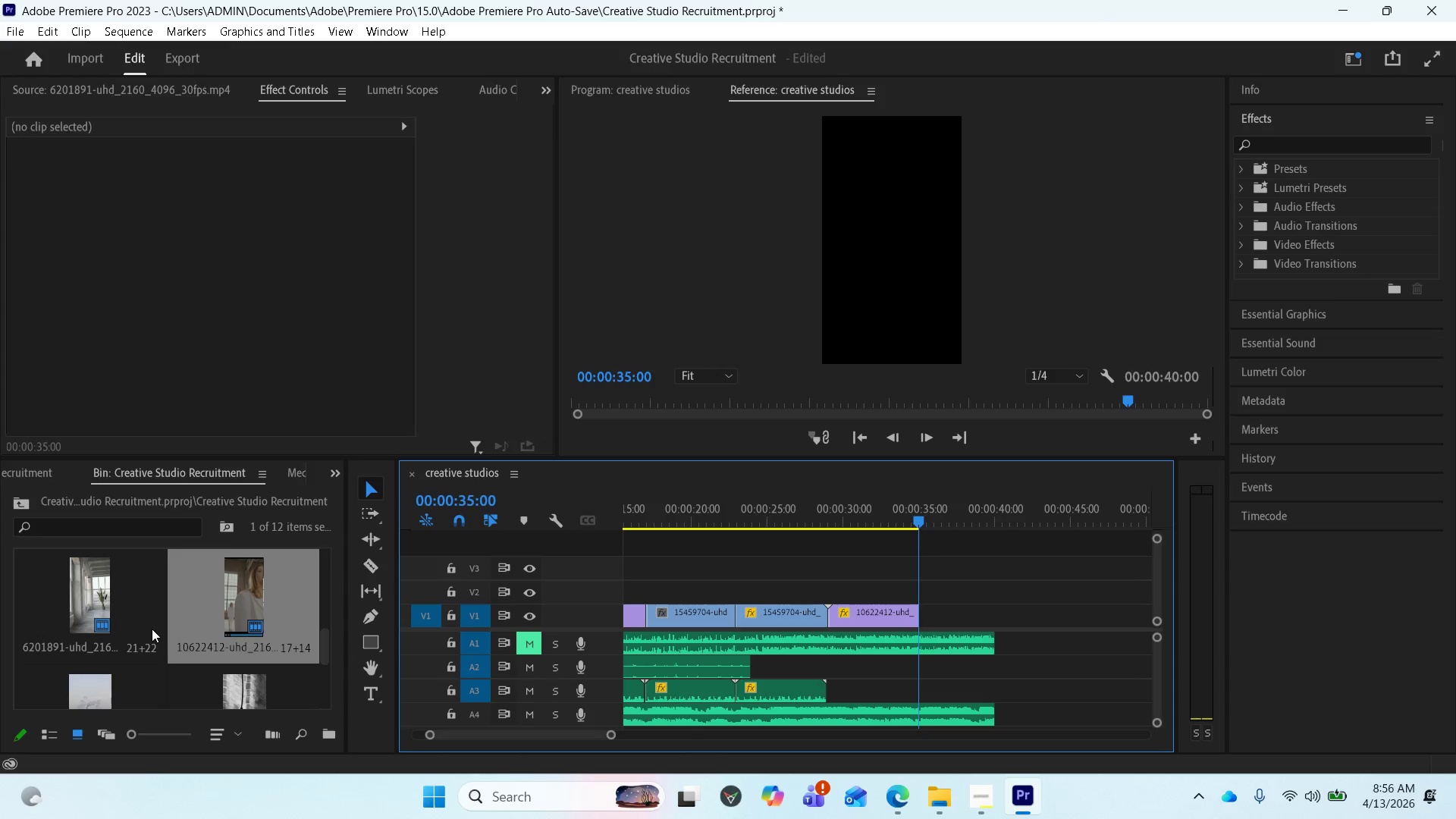 
scroll: coordinate [152, 629], scroll_direction: down, amount: 1.0
 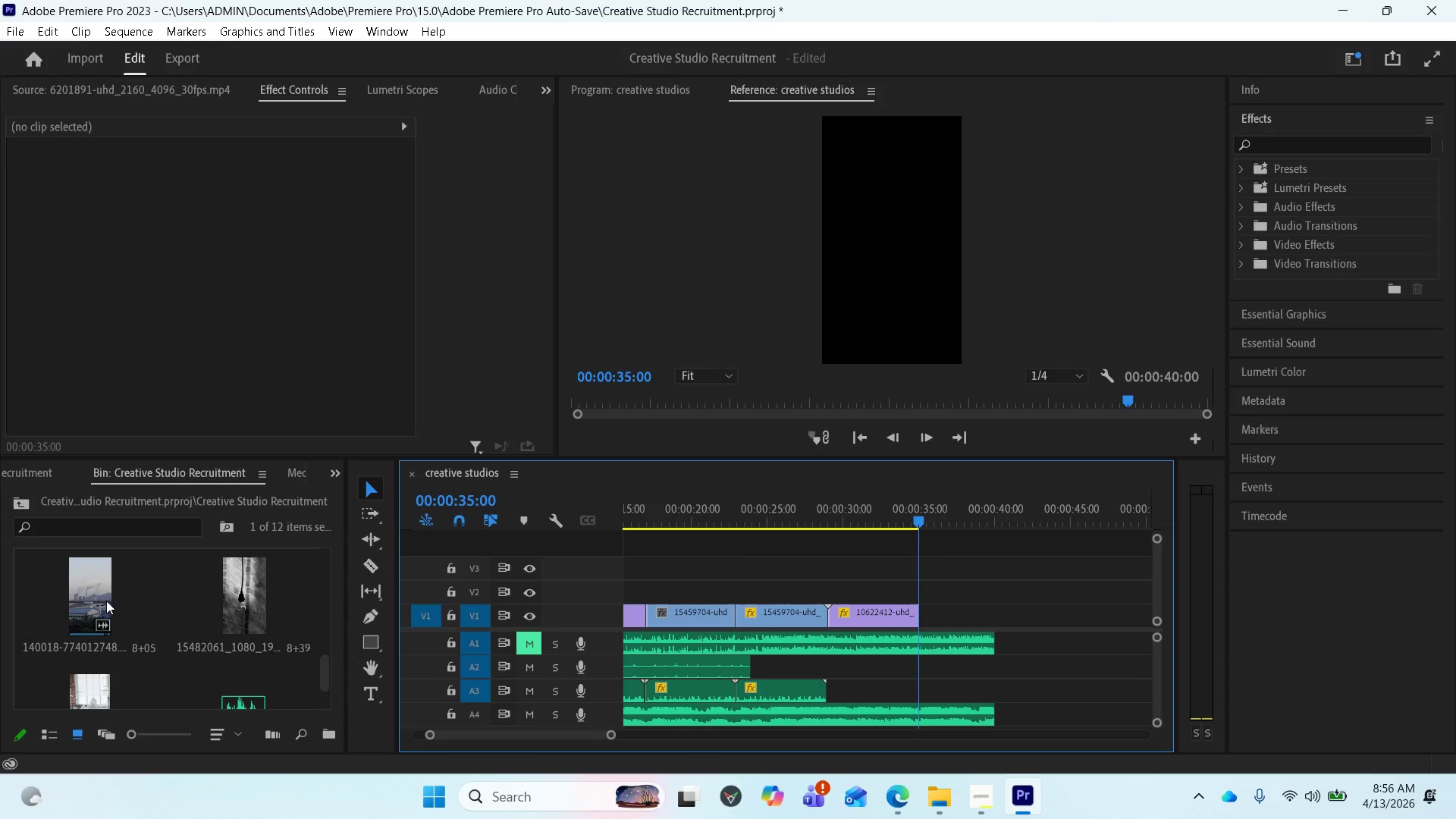 
left_click_drag(start_coordinate=[106, 601], to_coordinate=[943, 607])
 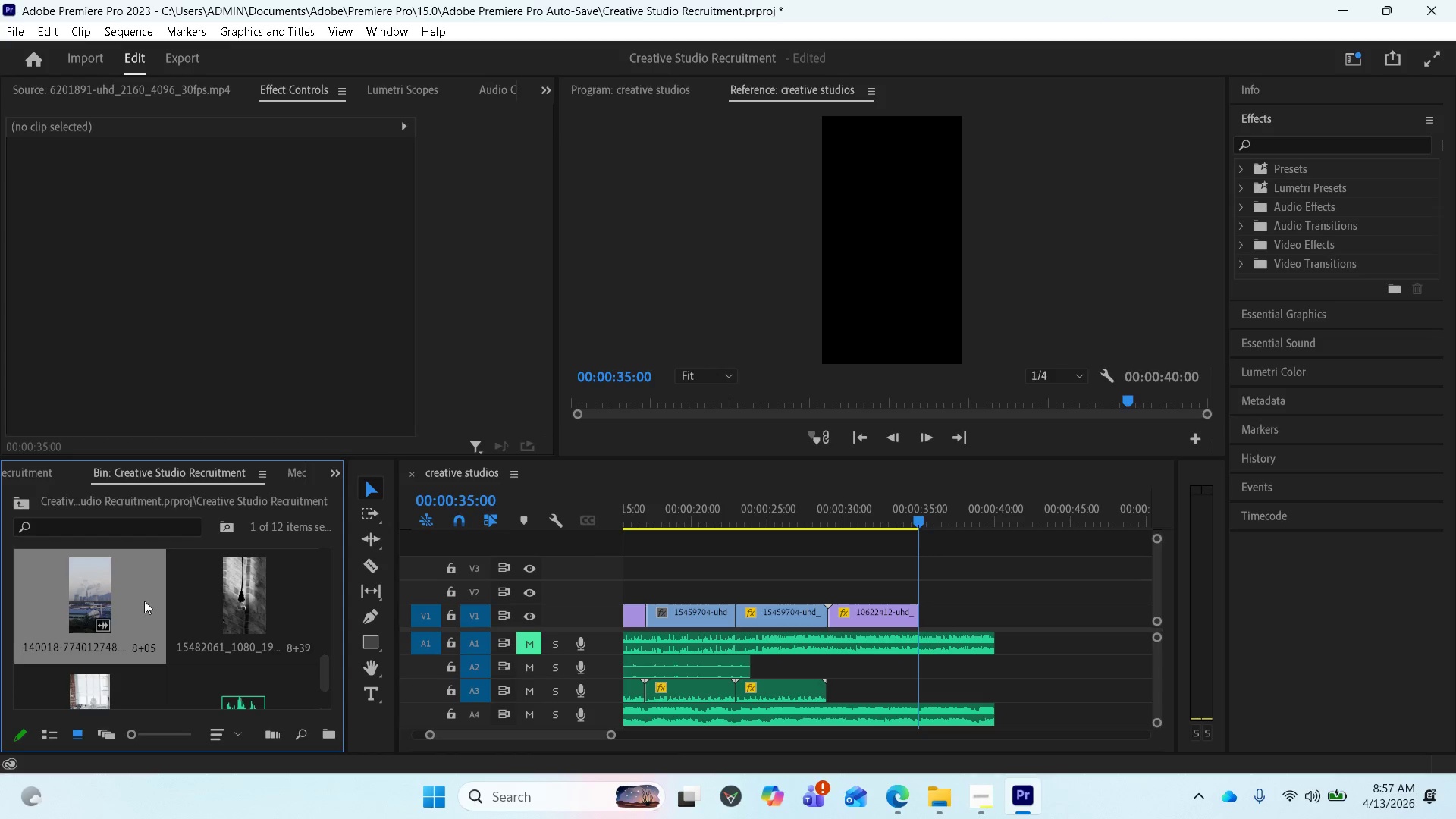 
left_click_drag(start_coordinate=[105, 600], to_coordinate=[914, 664])
 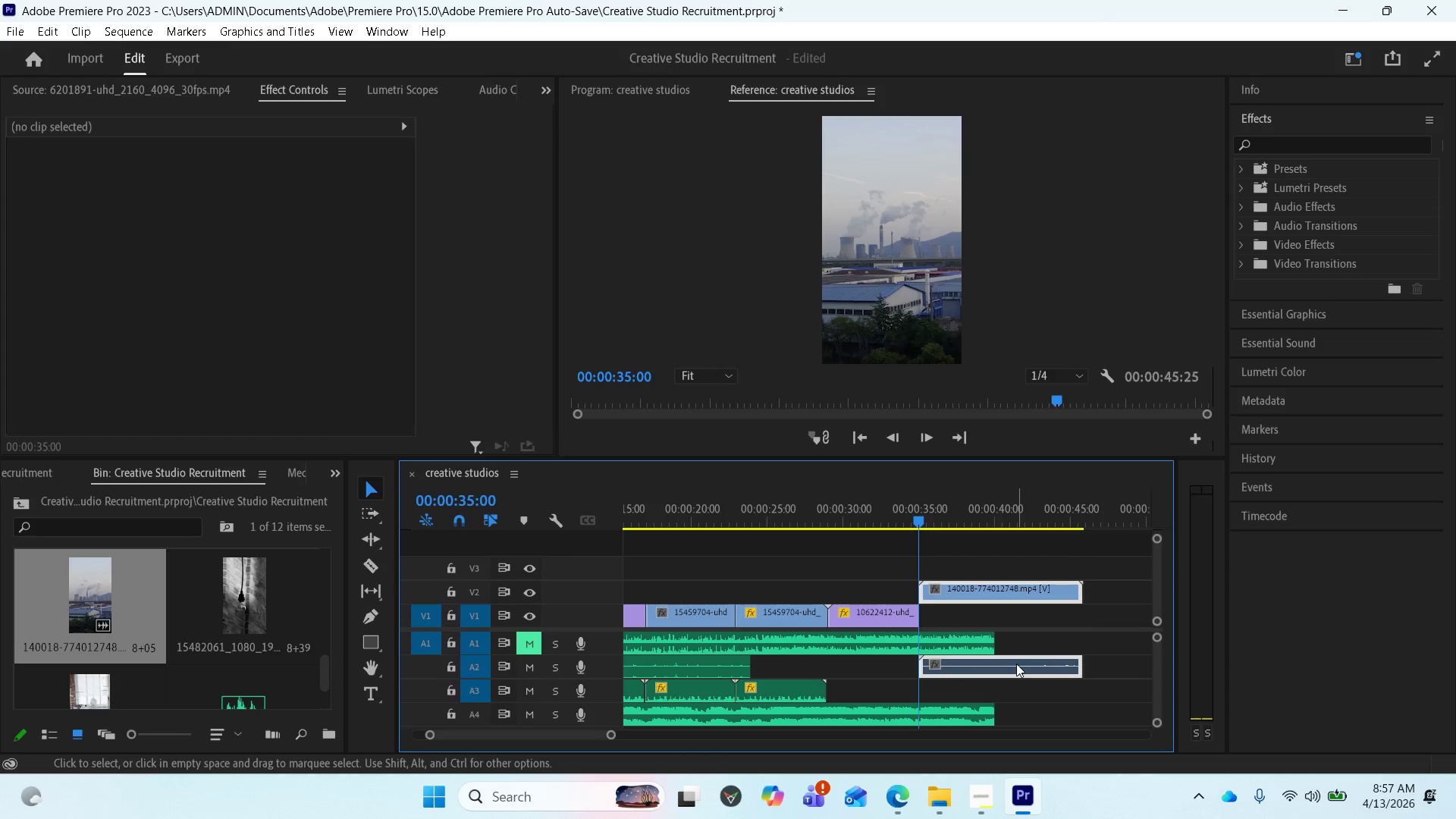 
key(Delete)
 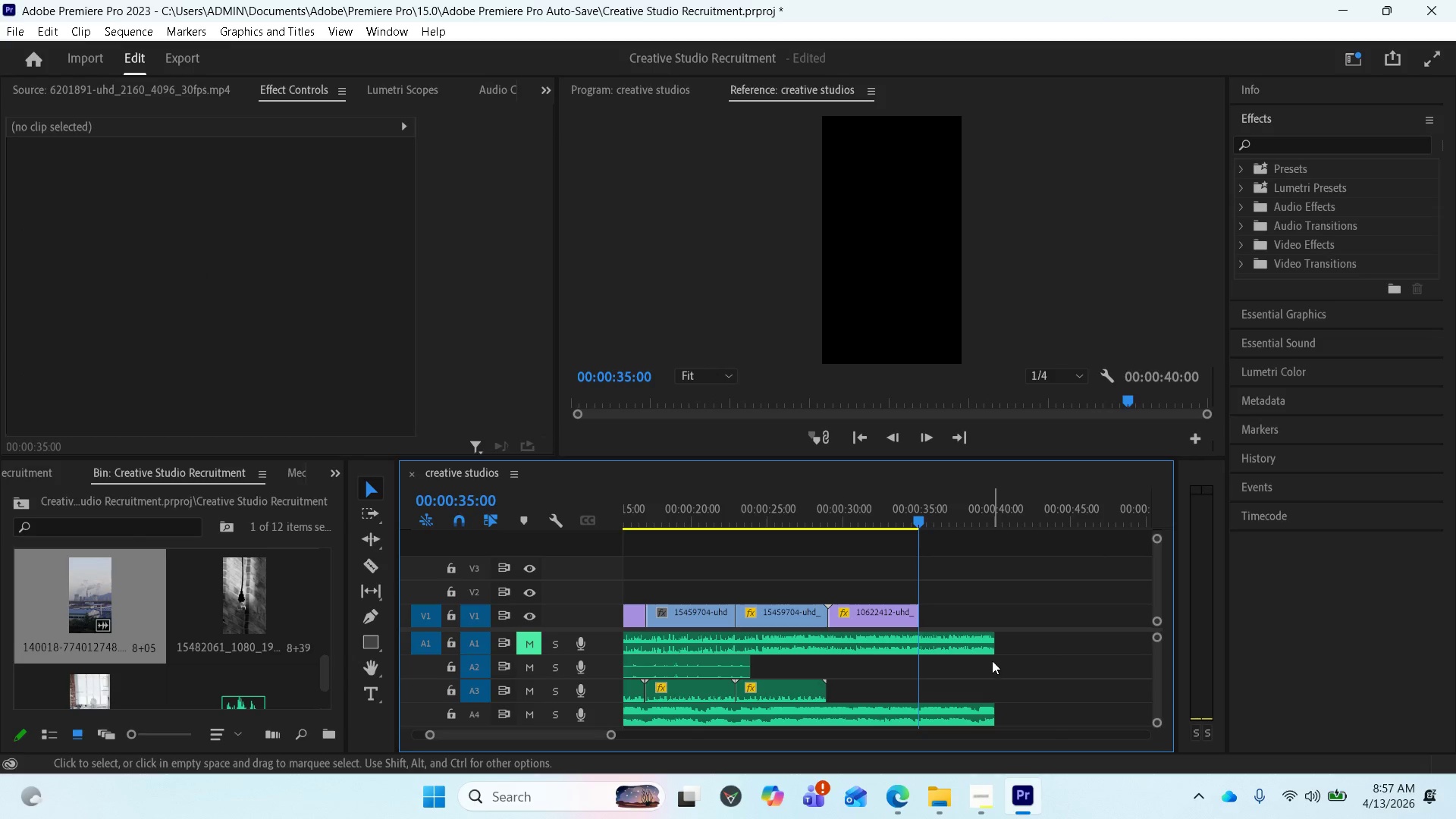 
key(Control+Z)
 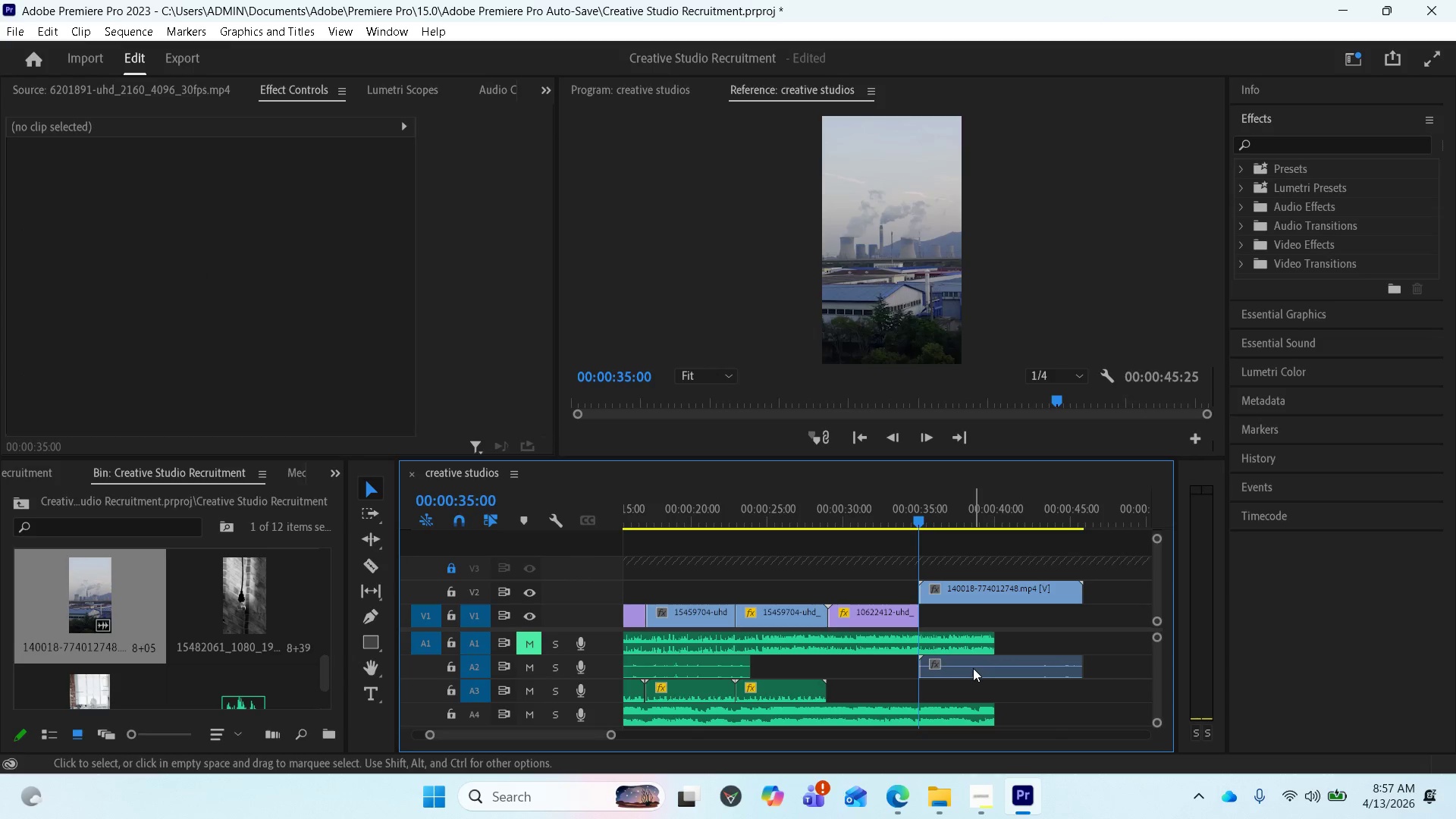 
left_click([453, 570])
 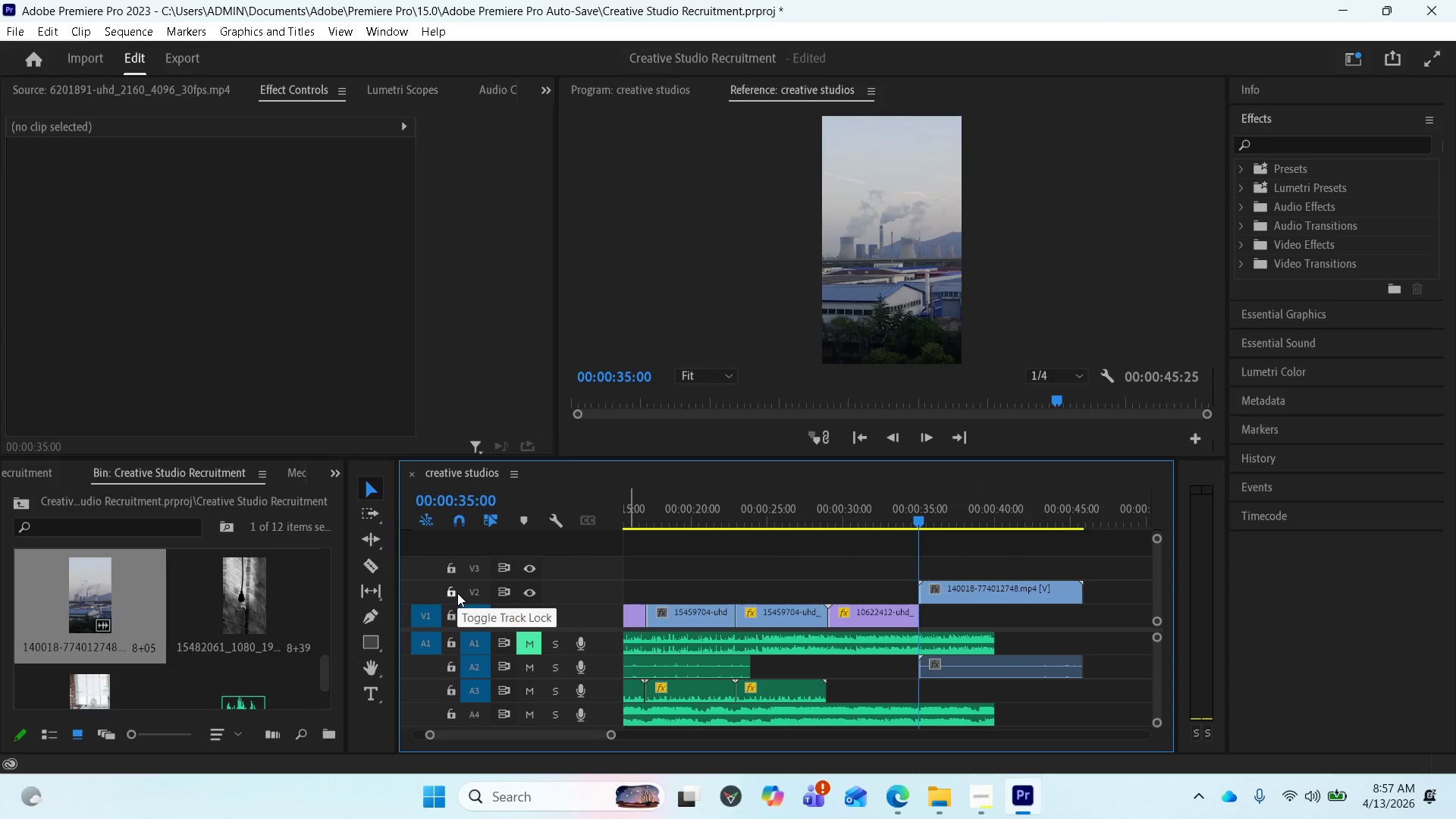 
left_click([453, 593])
 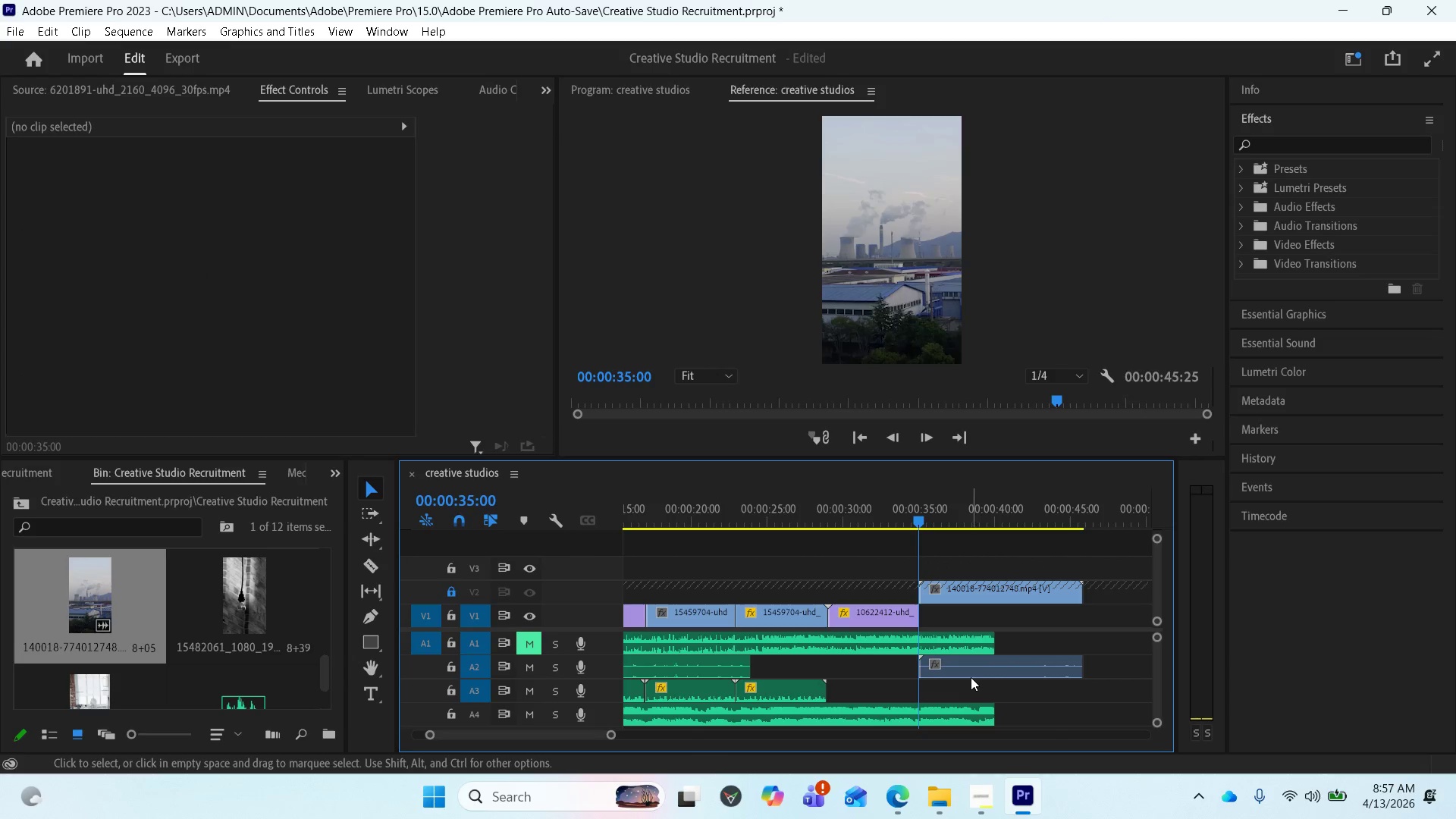 
left_click([966, 664])
 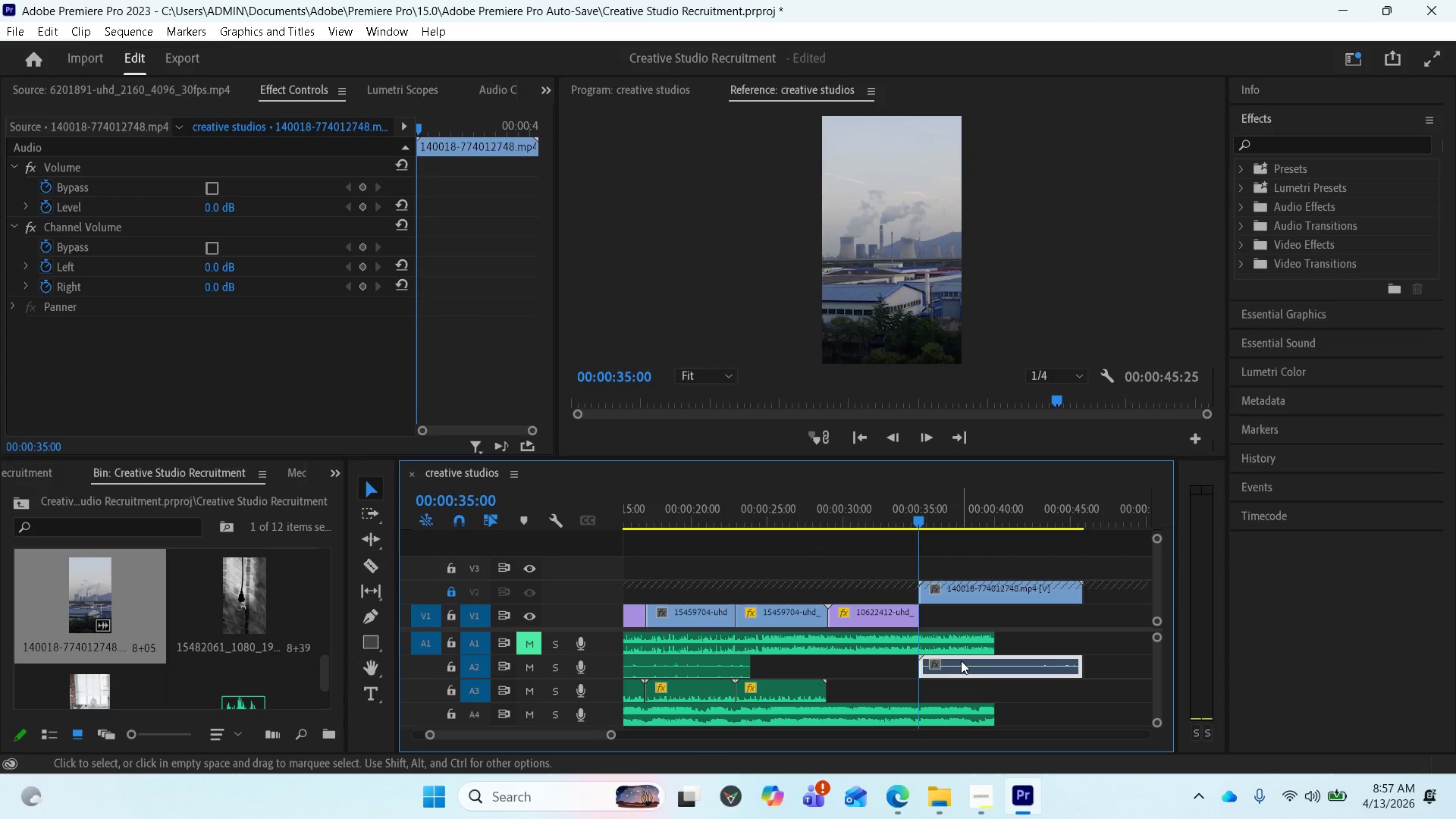 
key(Delete)
 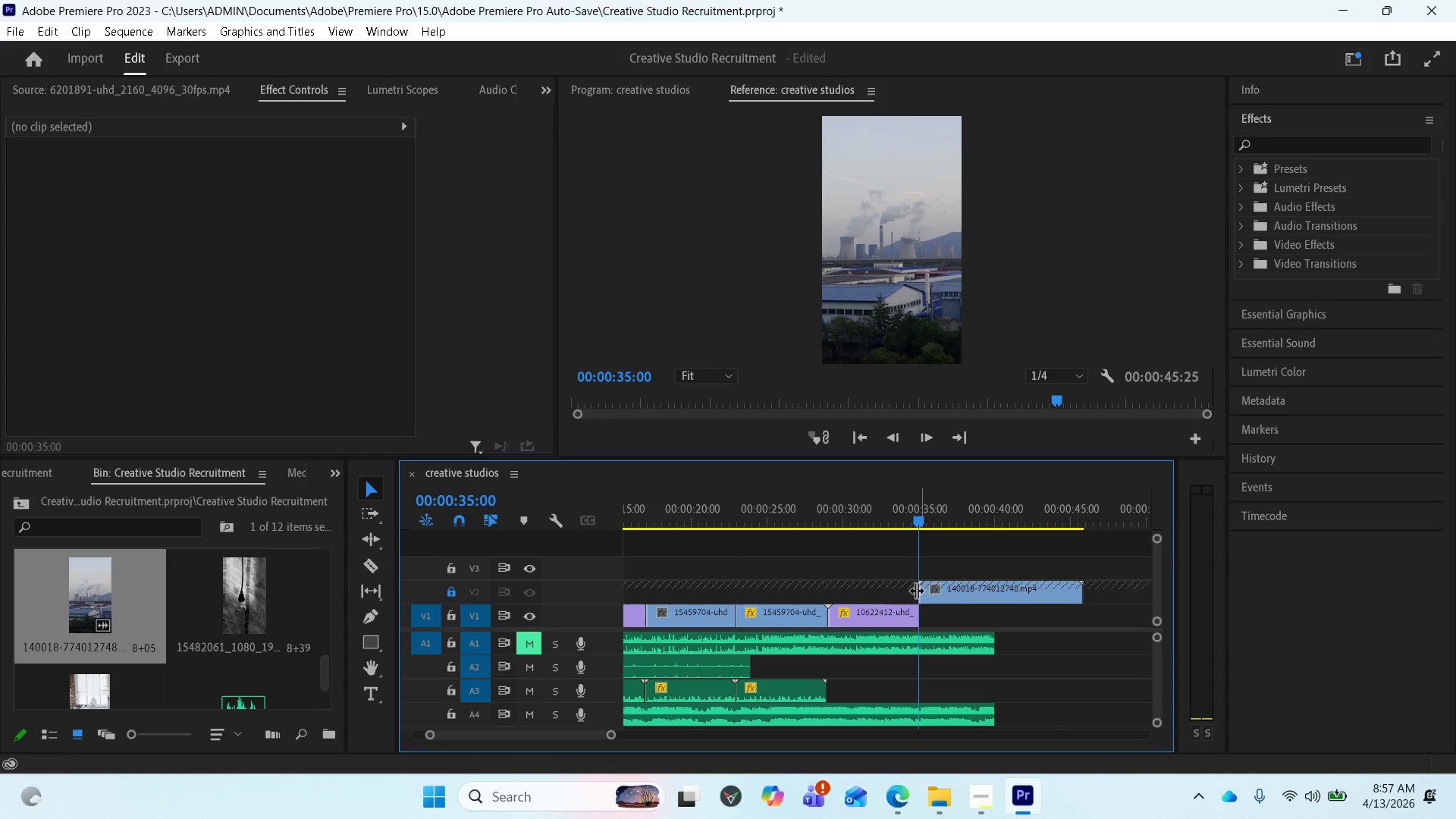 
key(Space)
 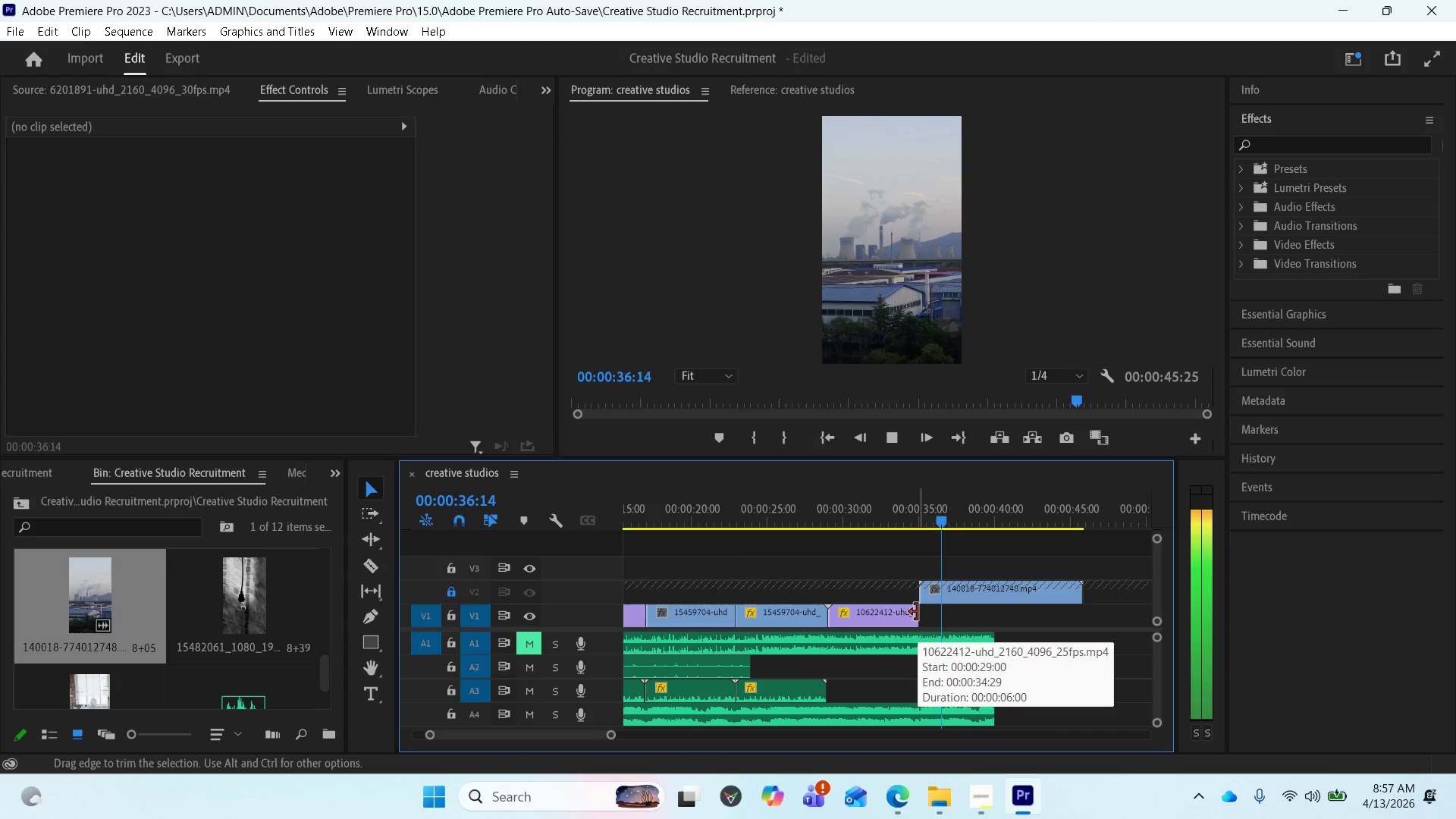 
key(Space)
 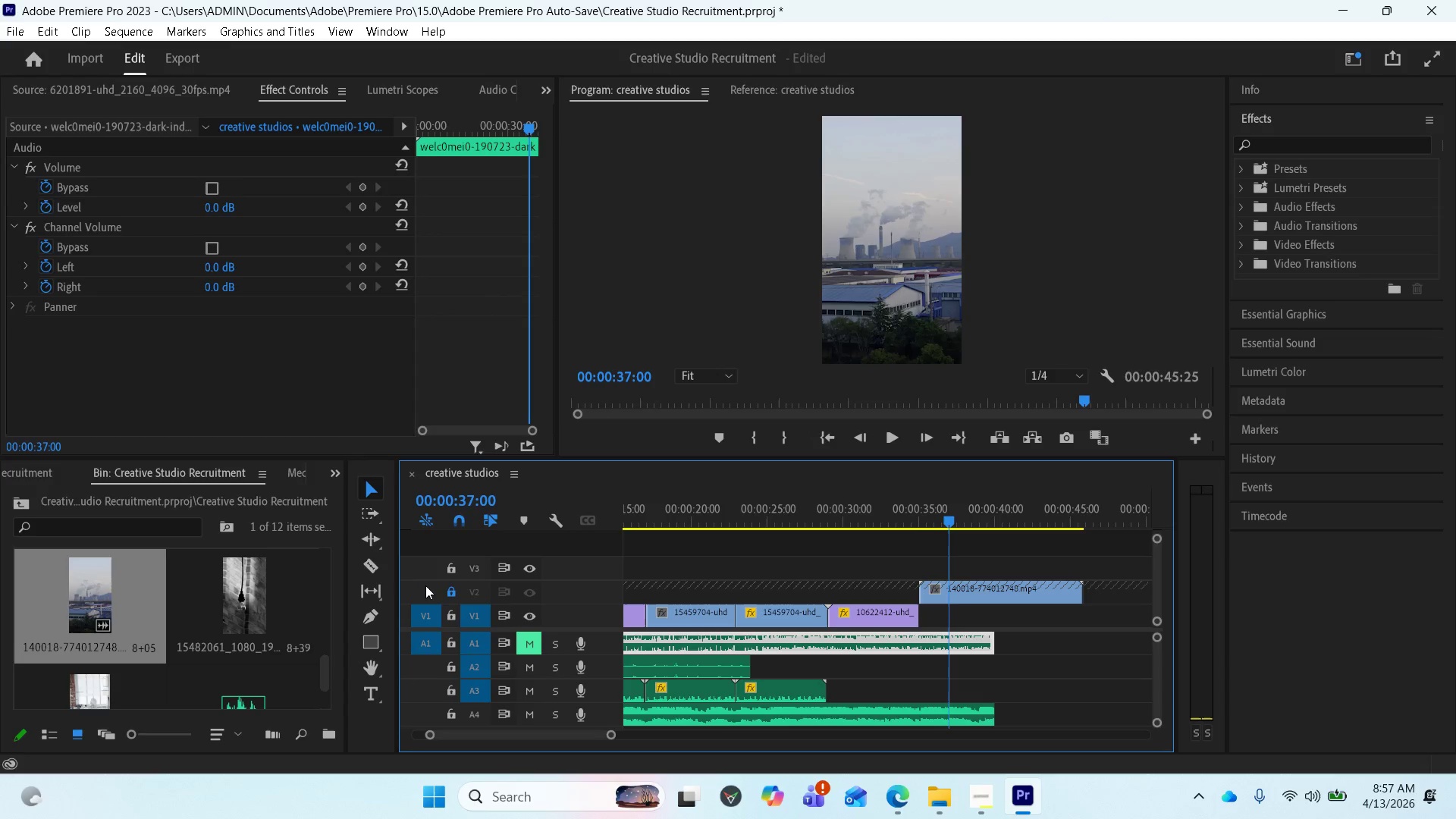 
left_click([449, 592])
 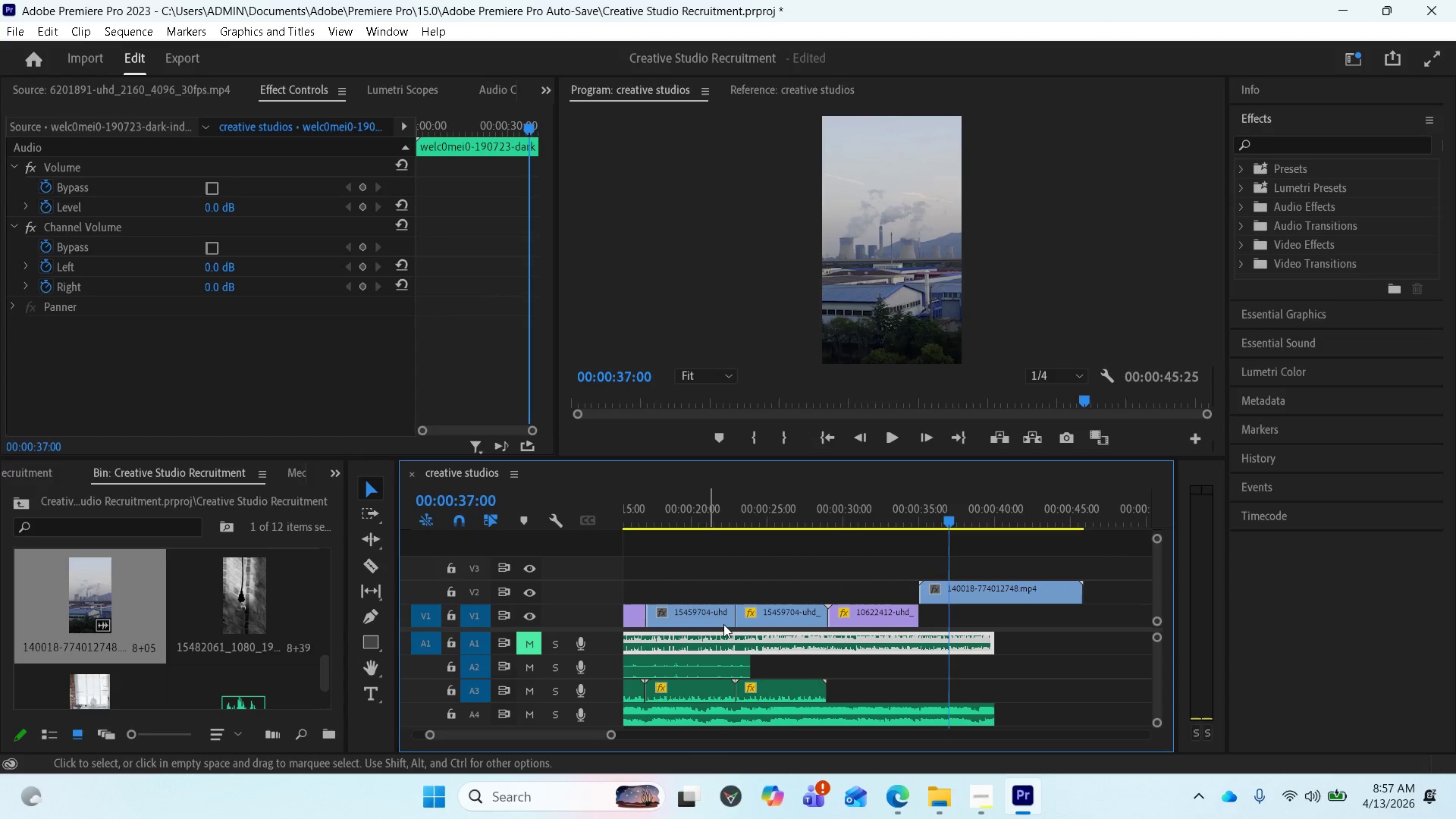 
key(Space)
 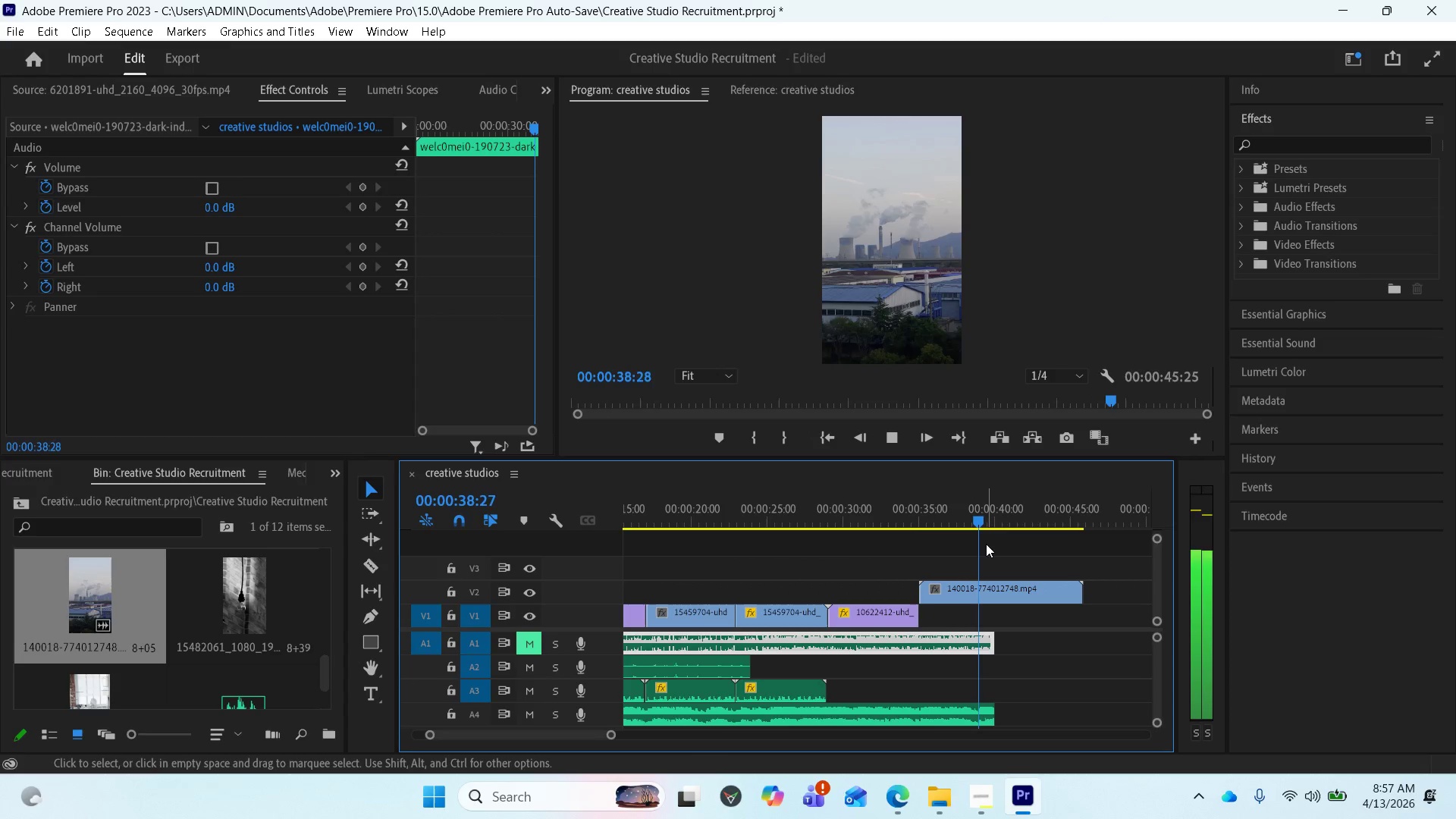 
key(Space)
 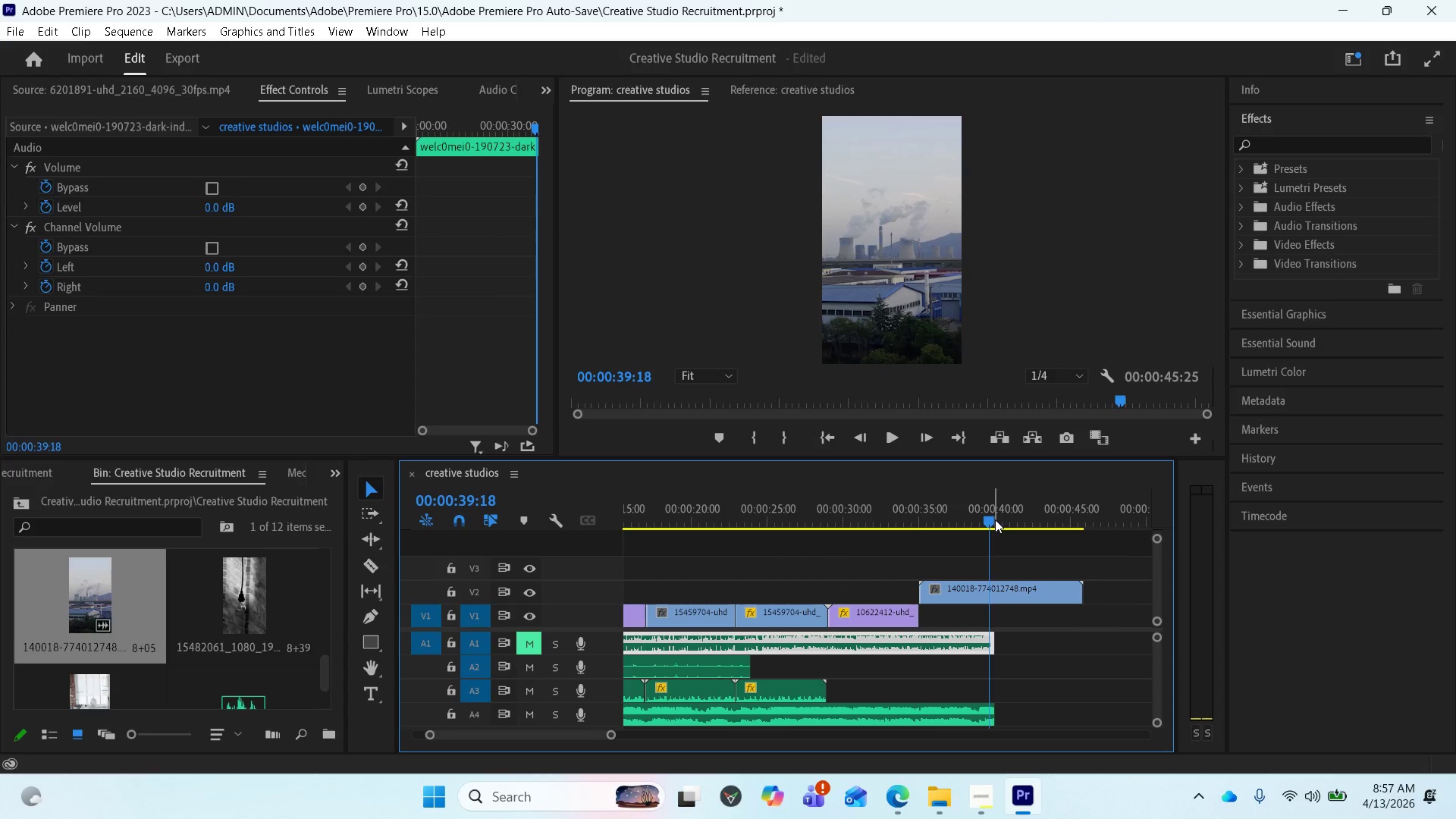 
left_click_drag(start_coordinate=[991, 519], to_coordinate=[855, 535])
 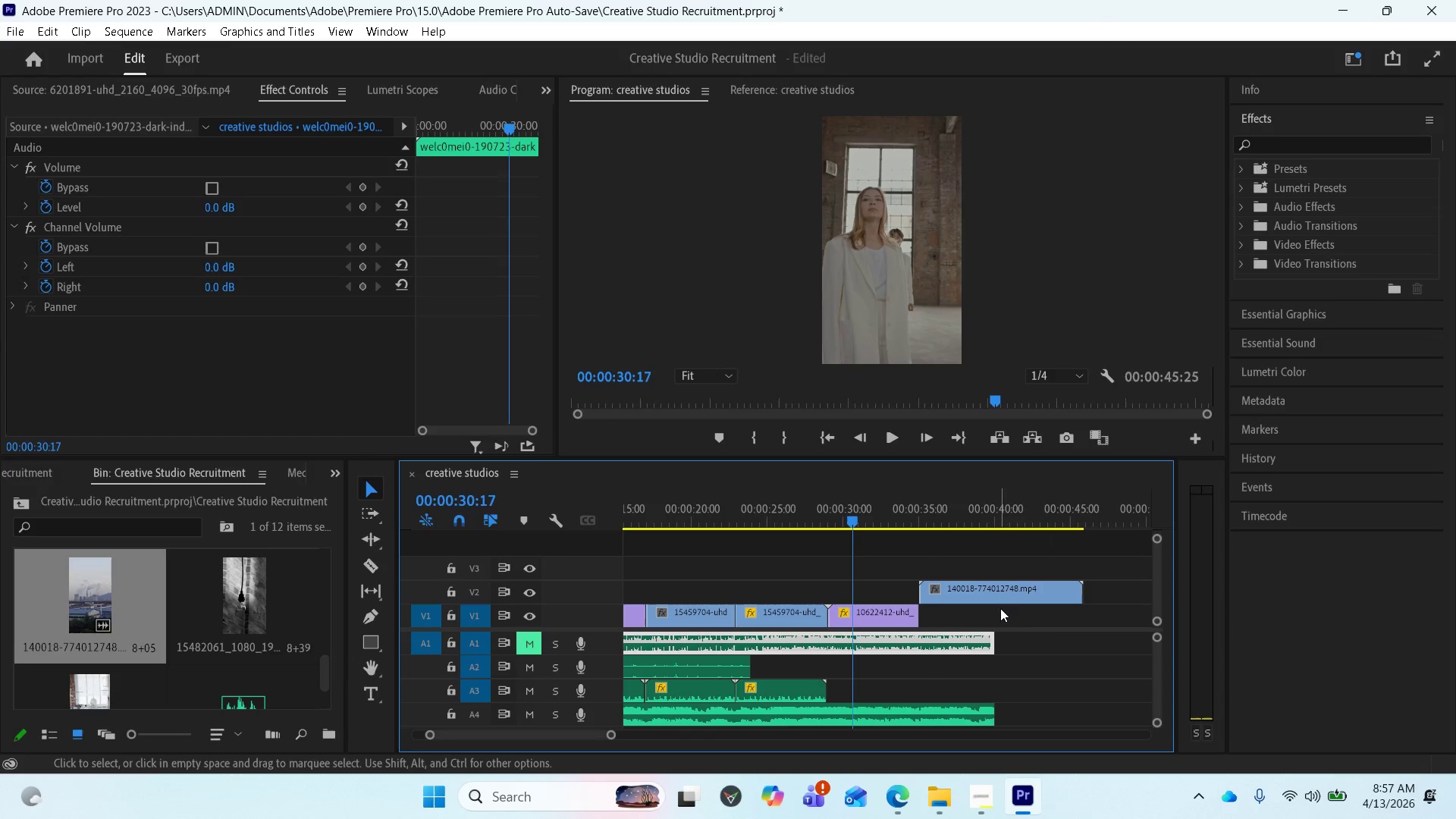 
key(Space)
 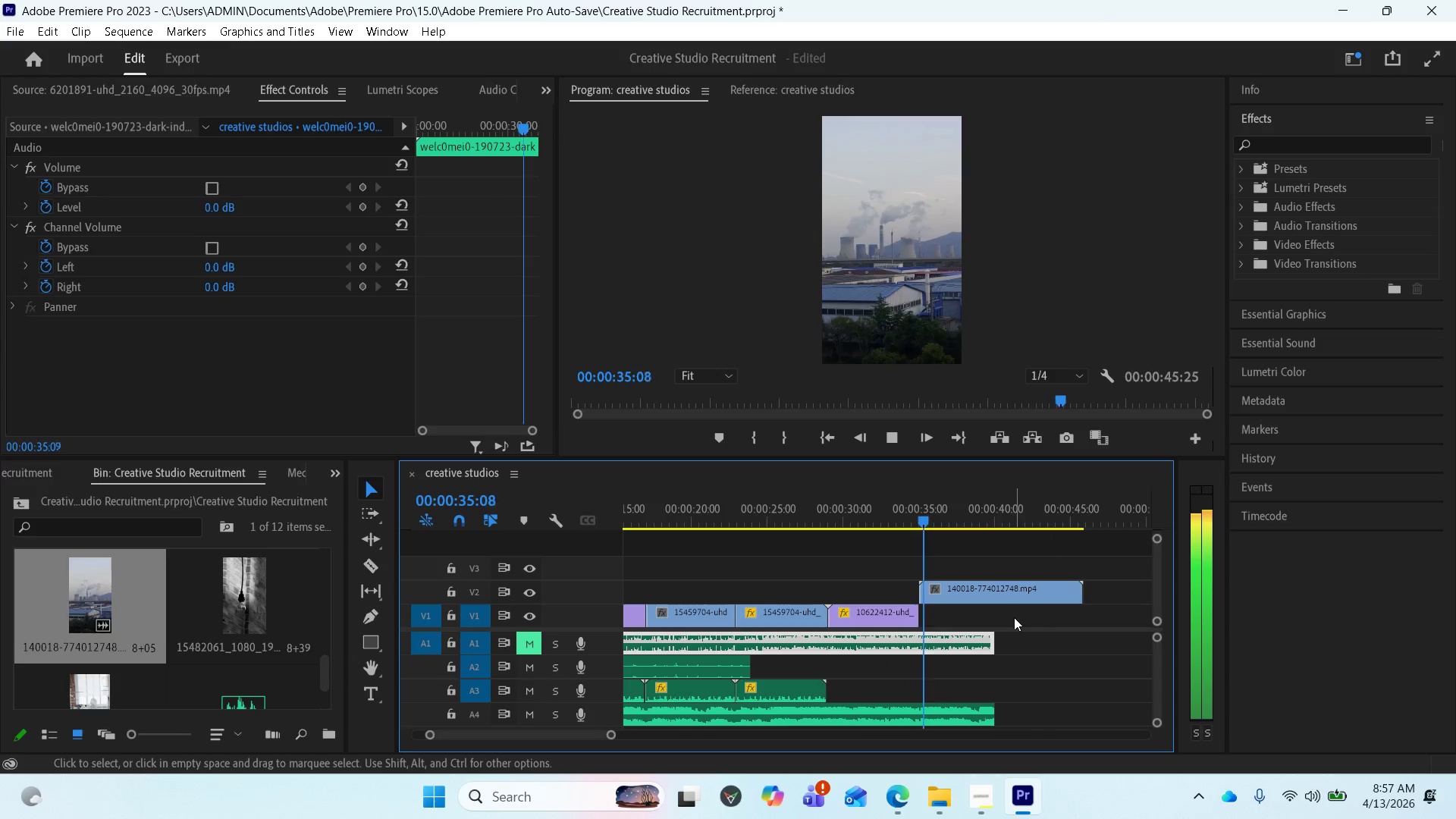 
wait(6.98)
 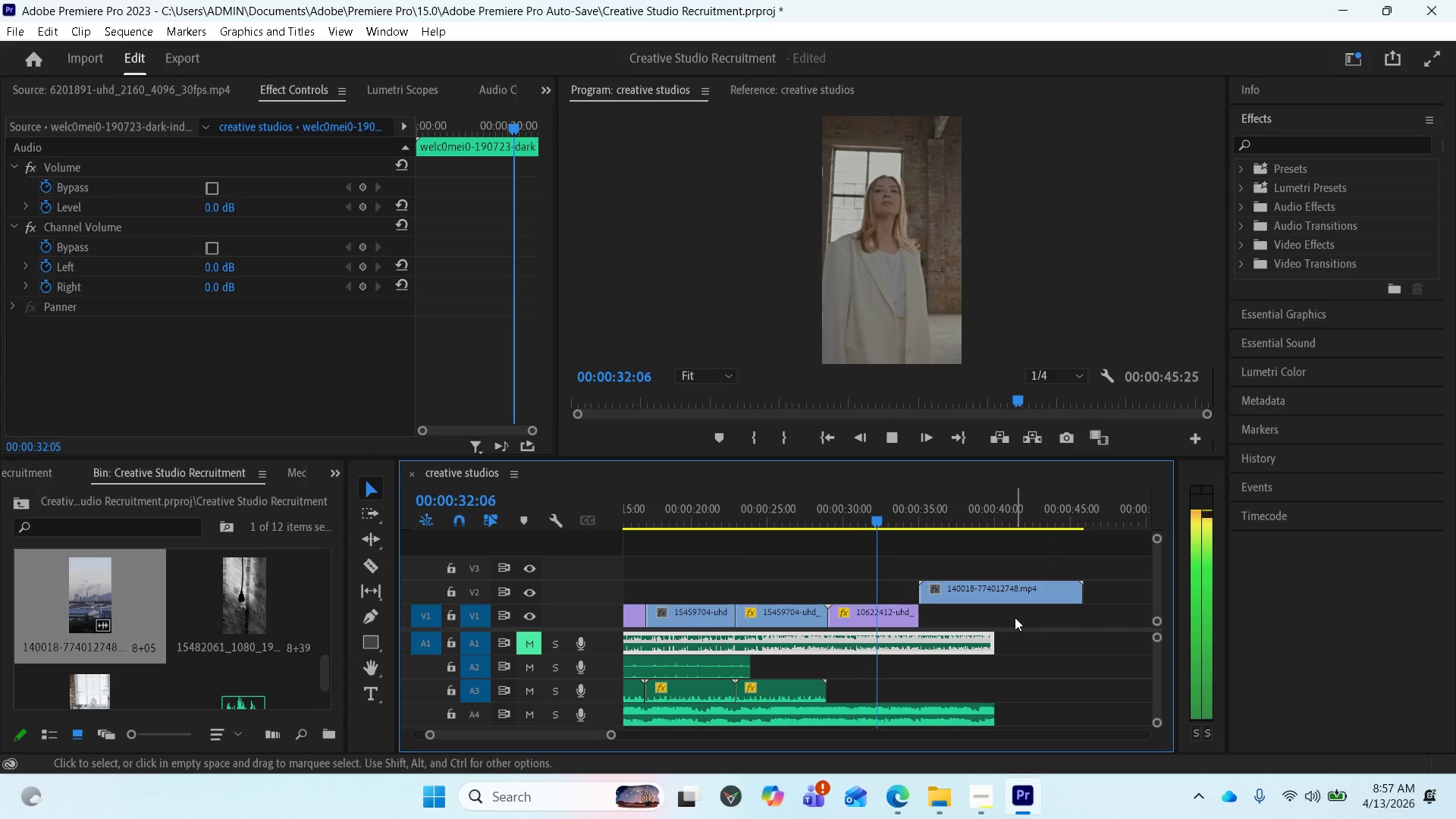 
key(Space)
 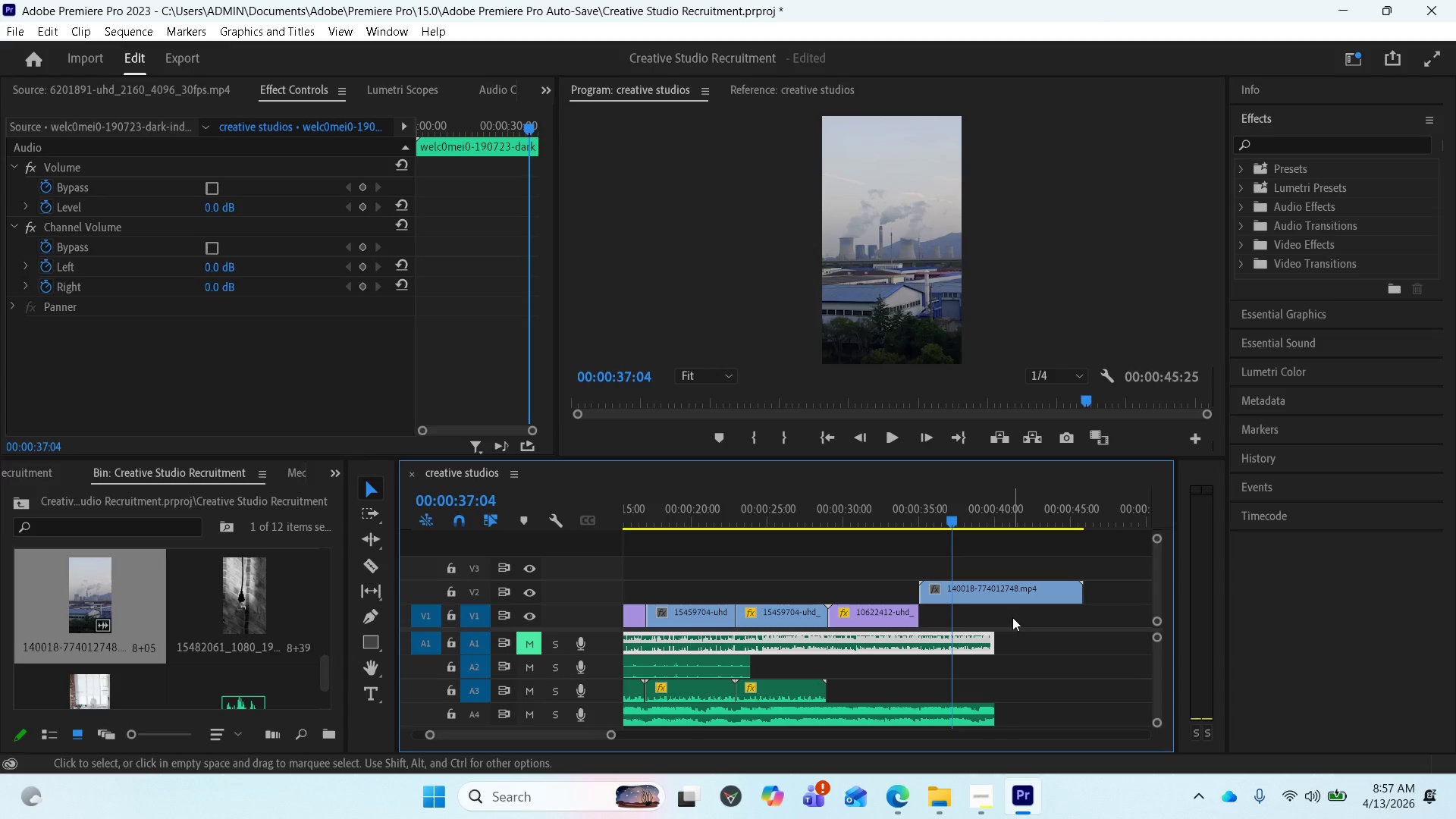 
key(Space)
 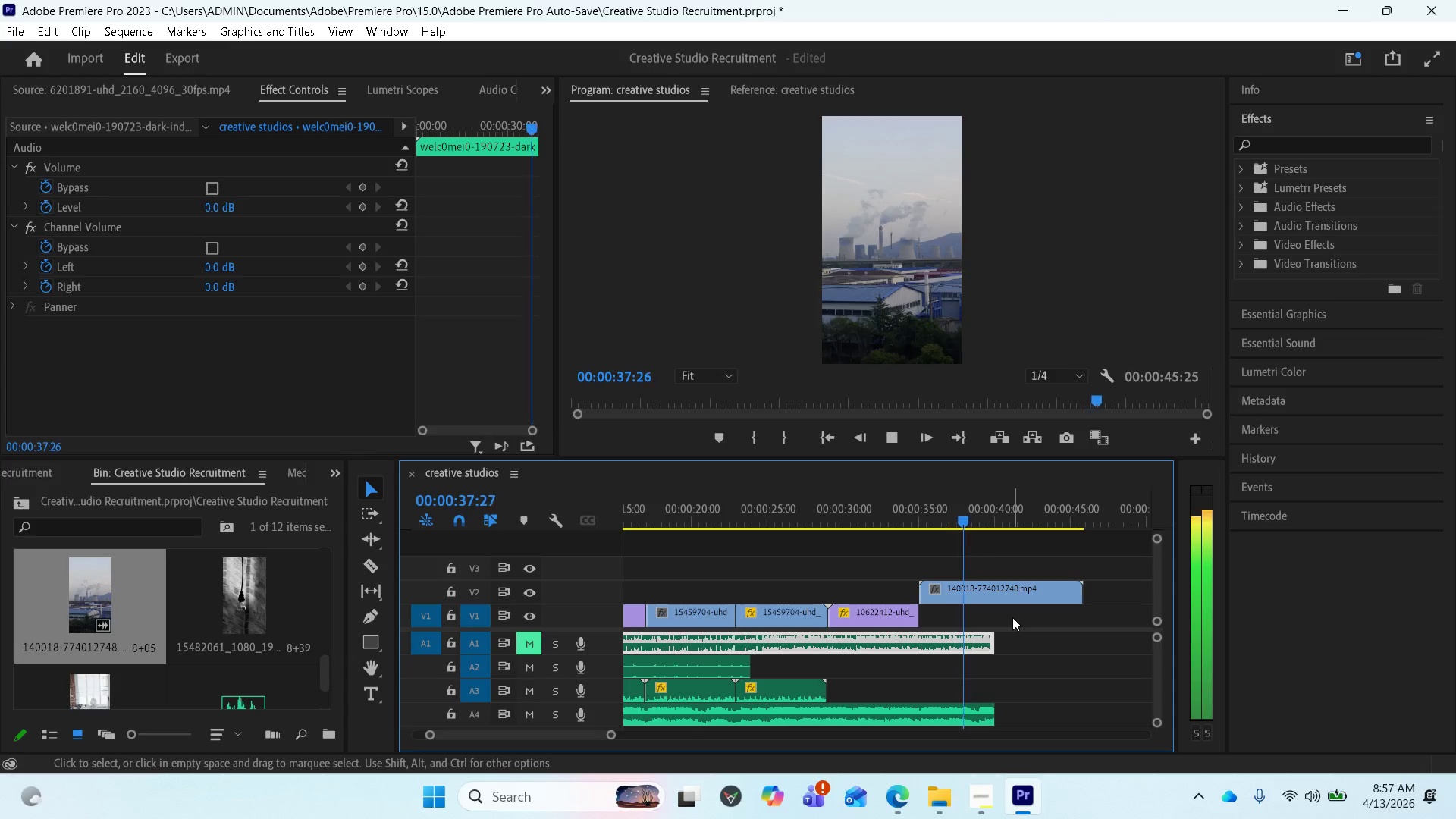 
key(Space)
 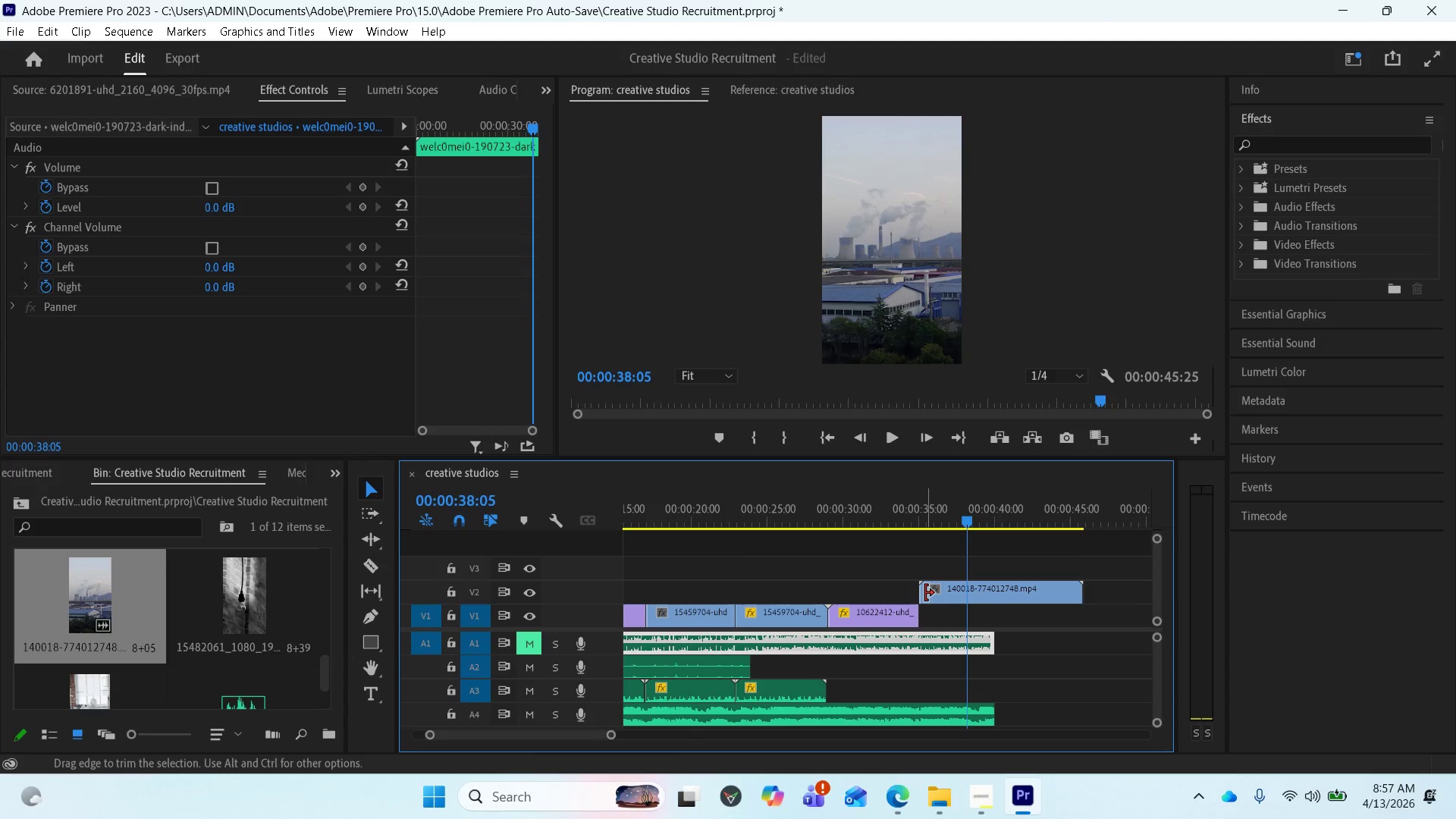 
left_click_drag(start_coordinate=[925, 593], to_coordinate=[966, 598])
 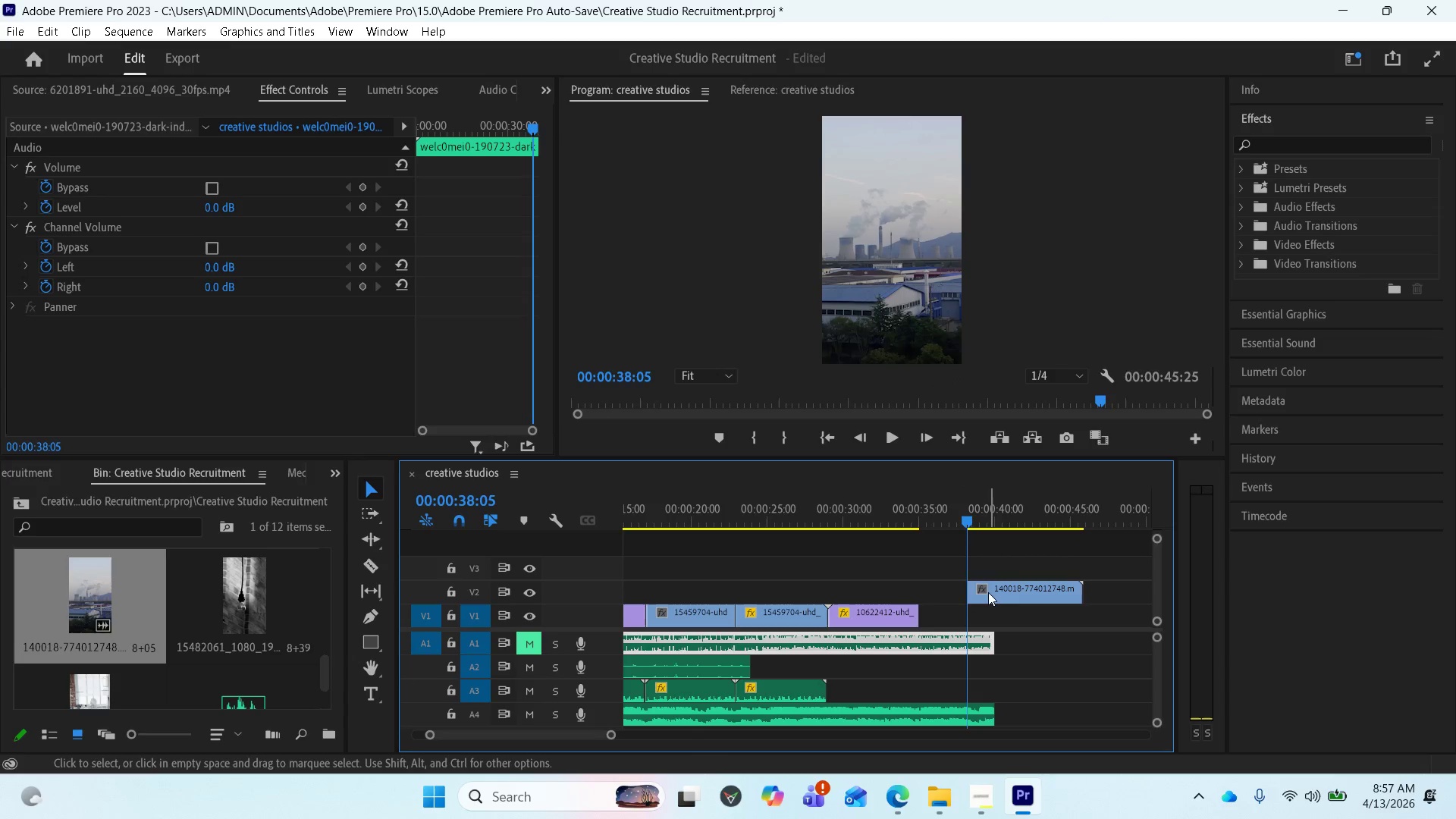 
left_click_drag(start_coordinate=[988, 592], to_coordinate=[945, 598])
 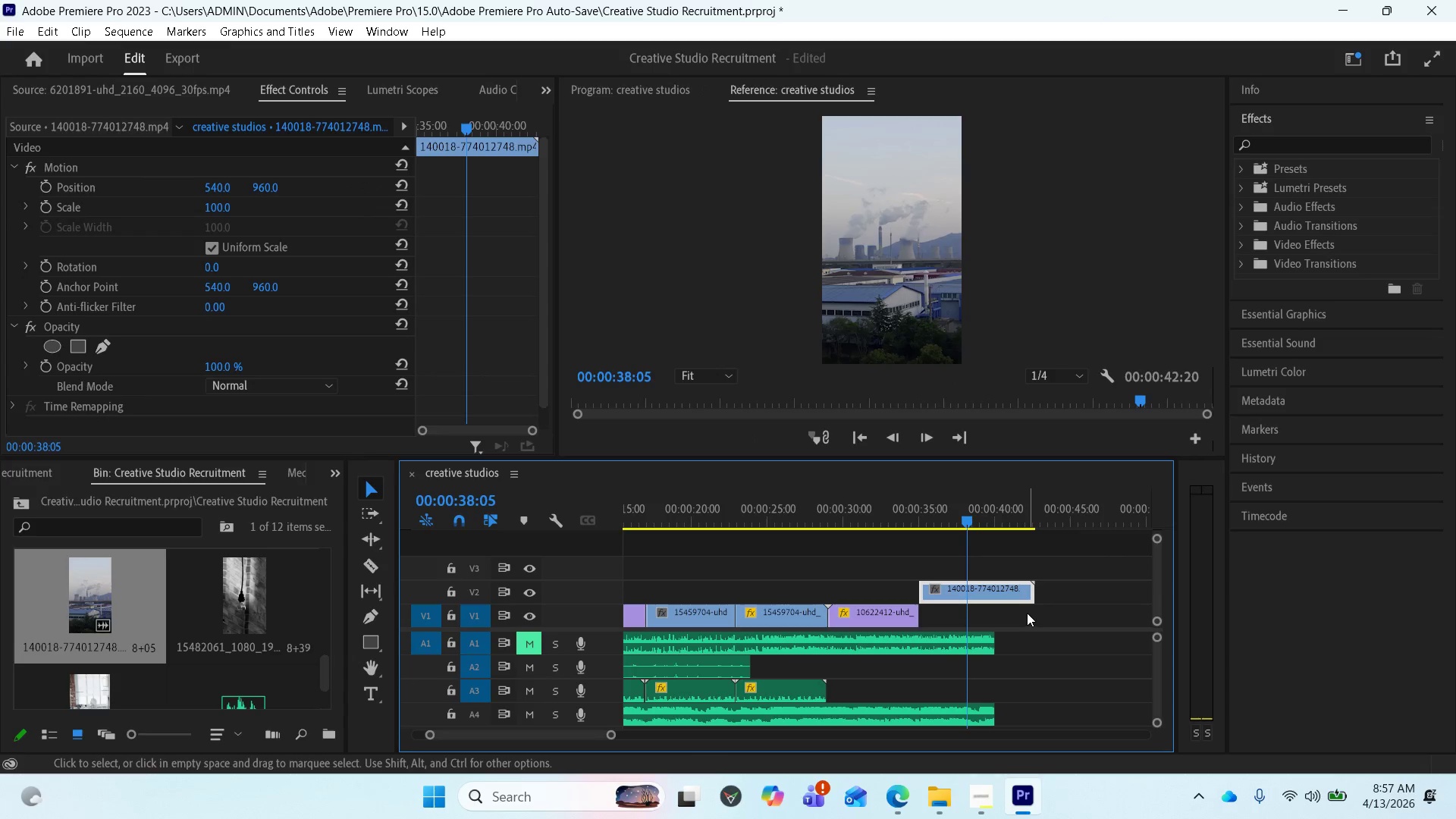 
key(Space)
 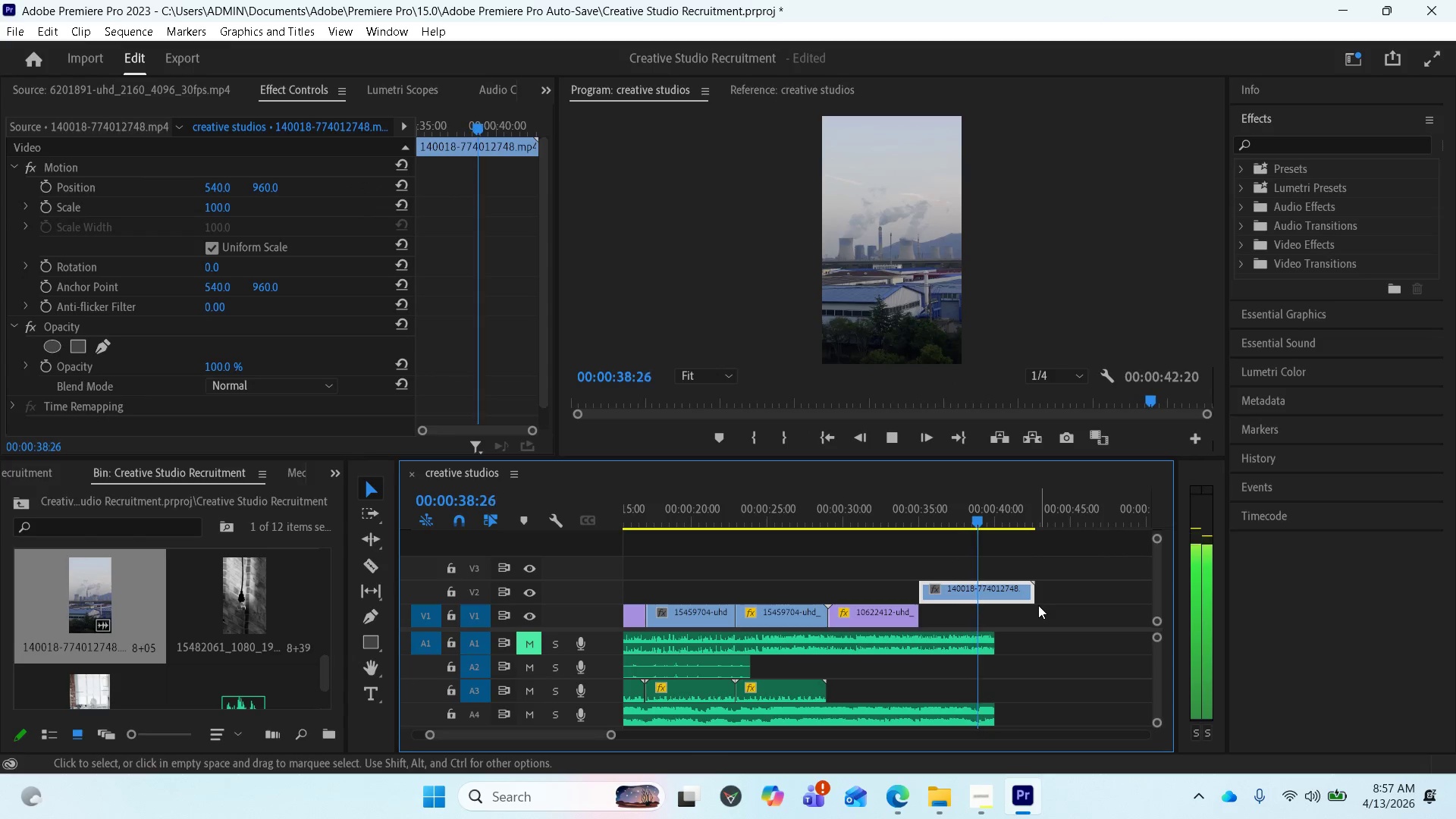 
key(Space)
 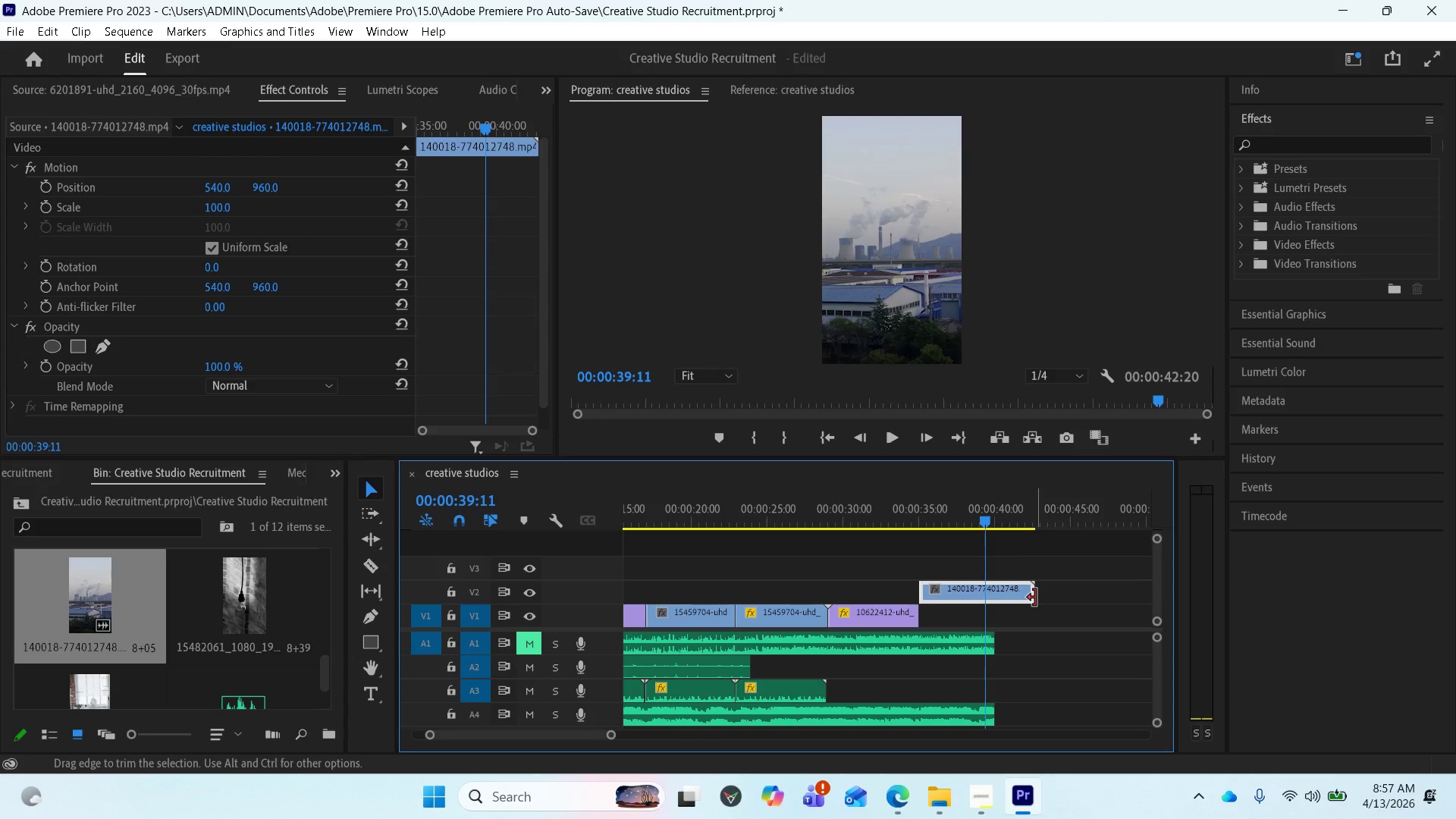 
left_click_drag(start_coordinate=[1035, 598], to_coordinate=[996, 597])
 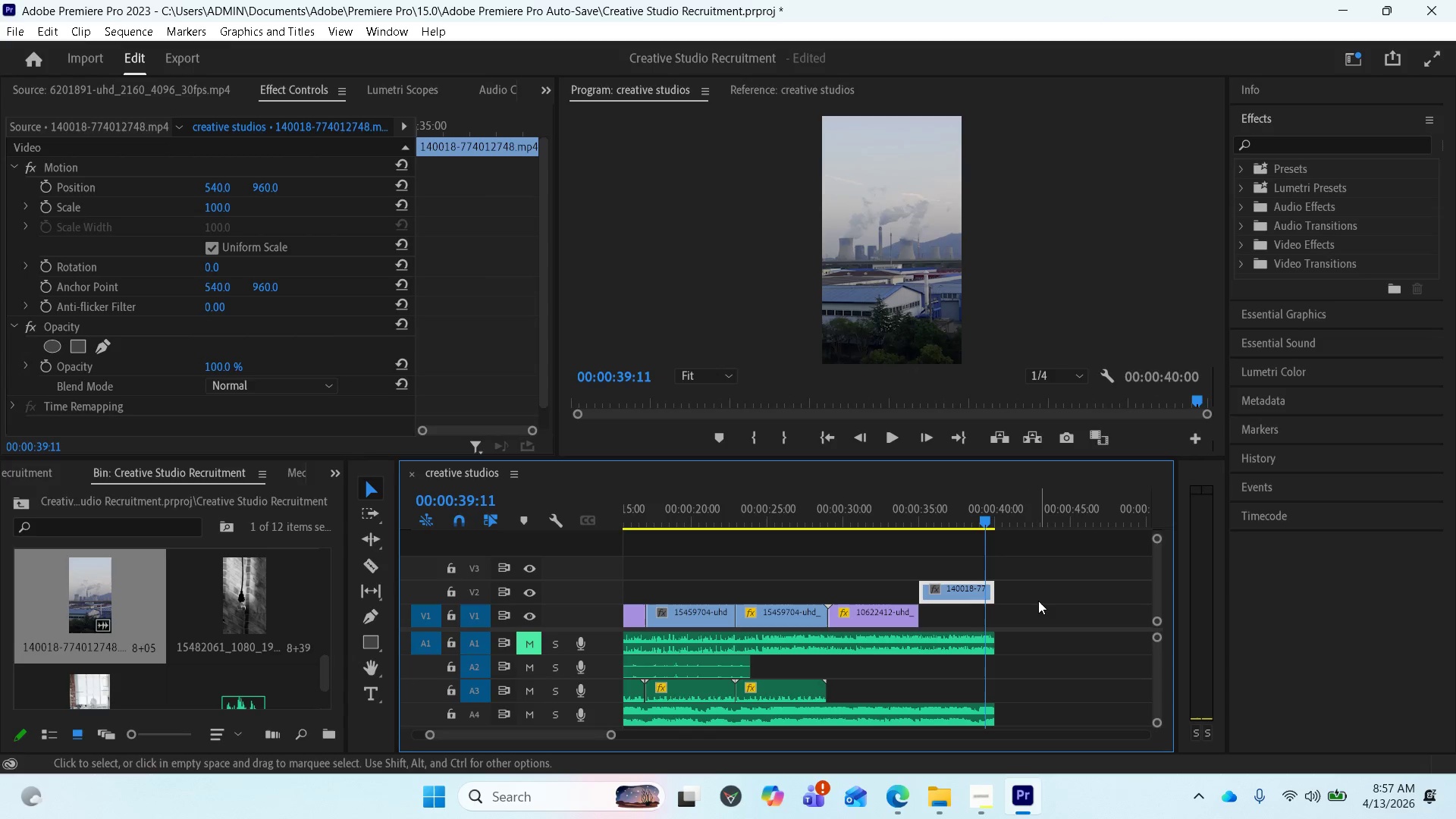 
key(Space)
 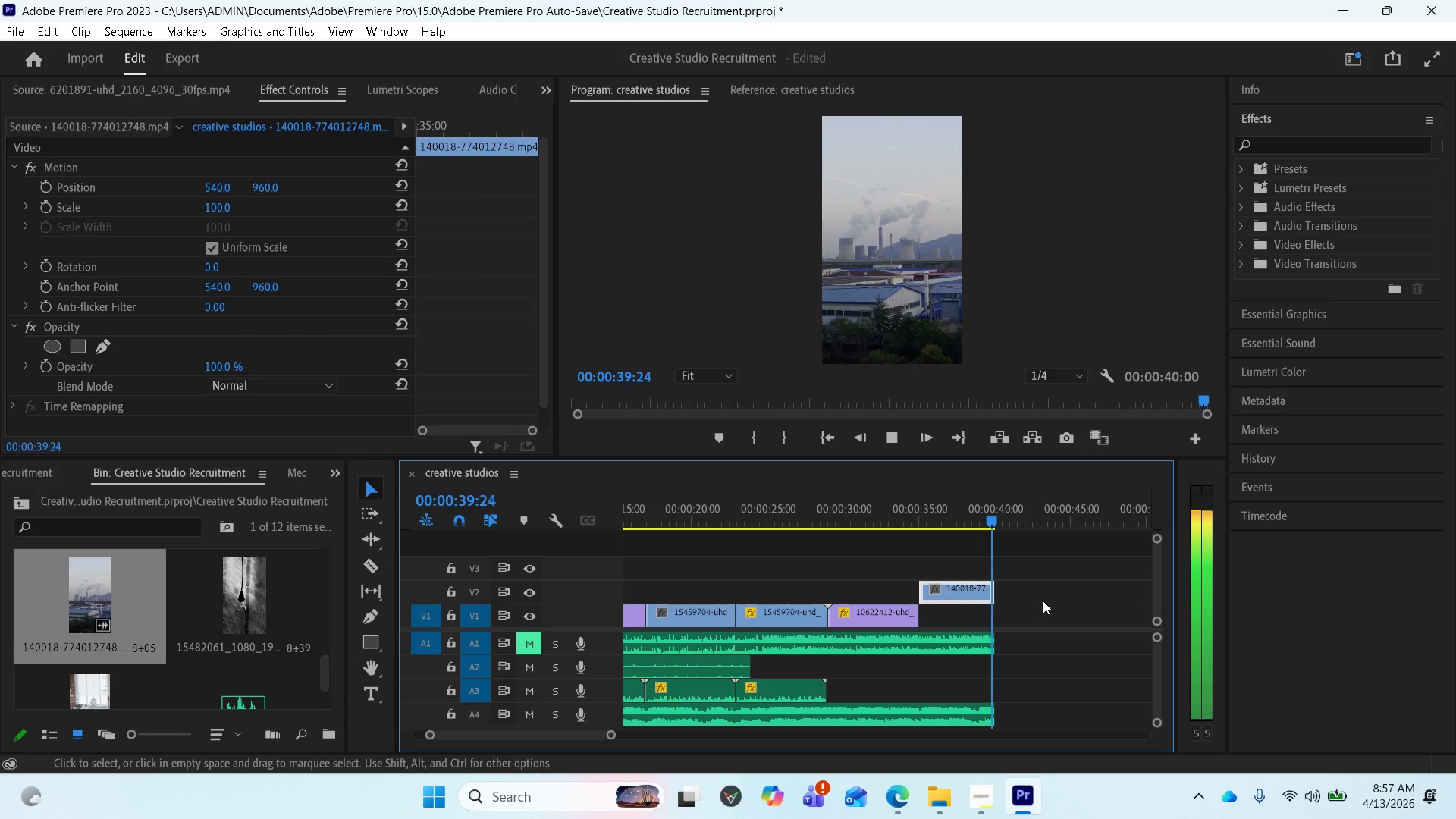 
key(Space)
 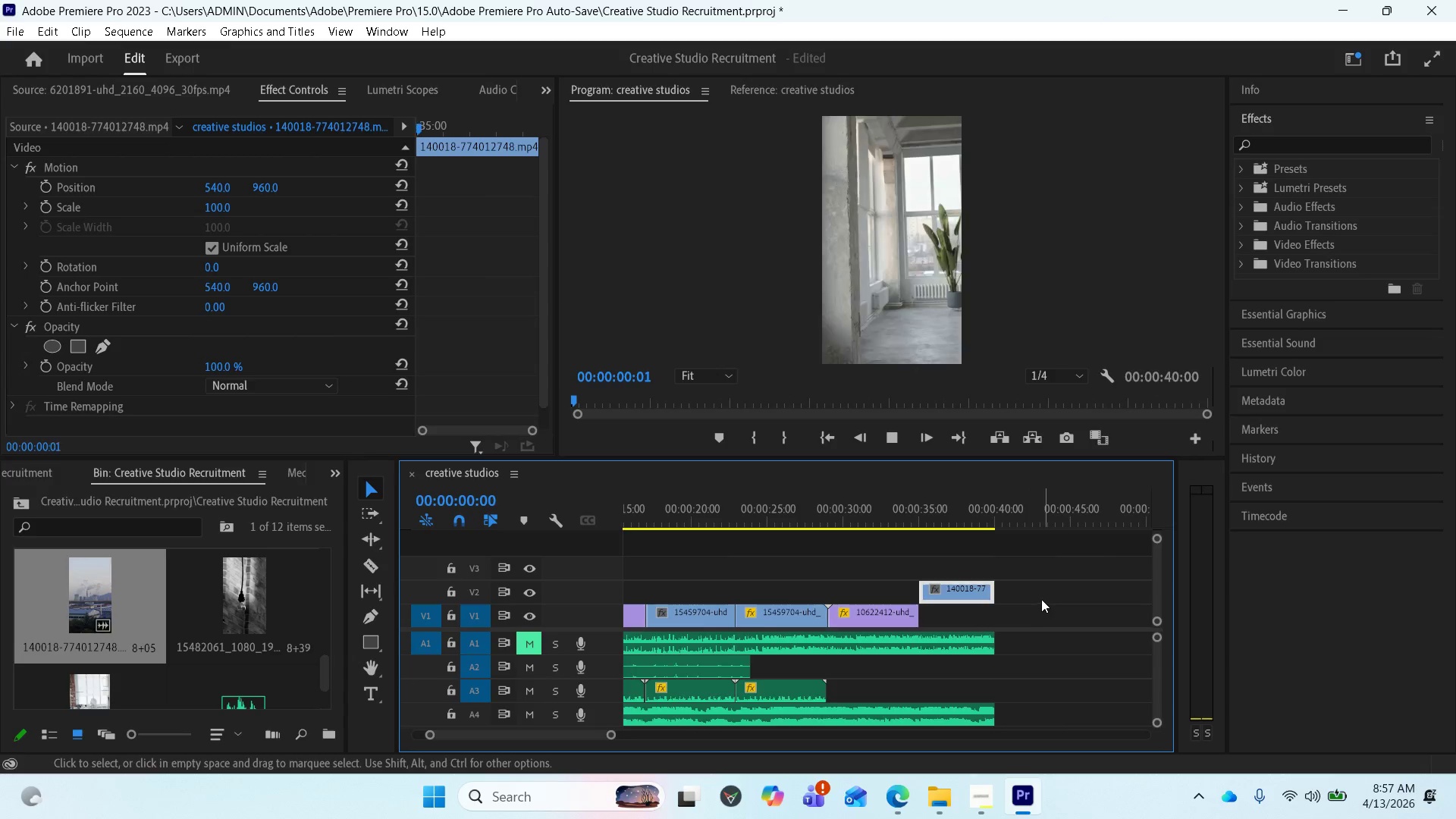 
key(Space)
 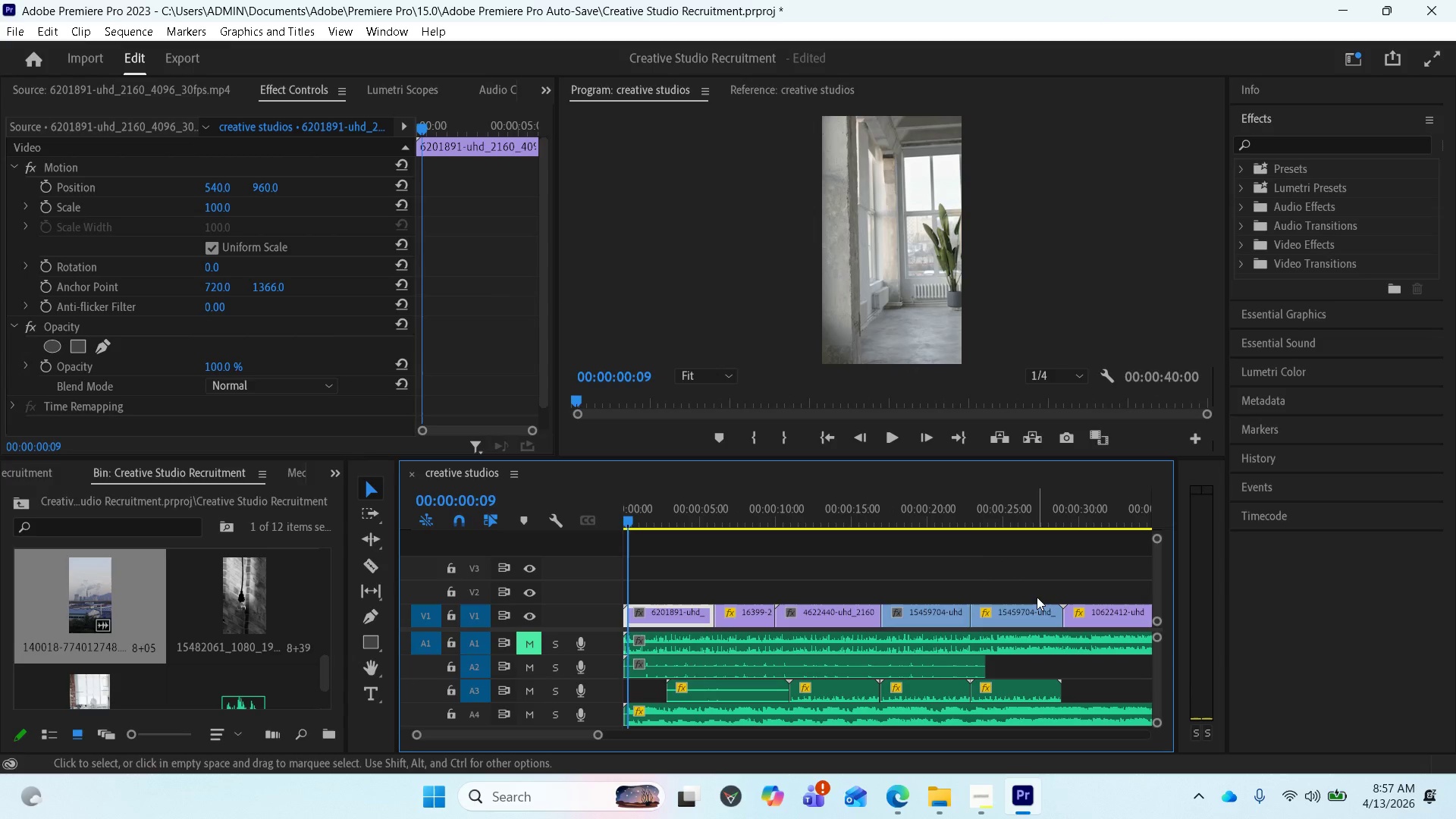 
key(Space)
 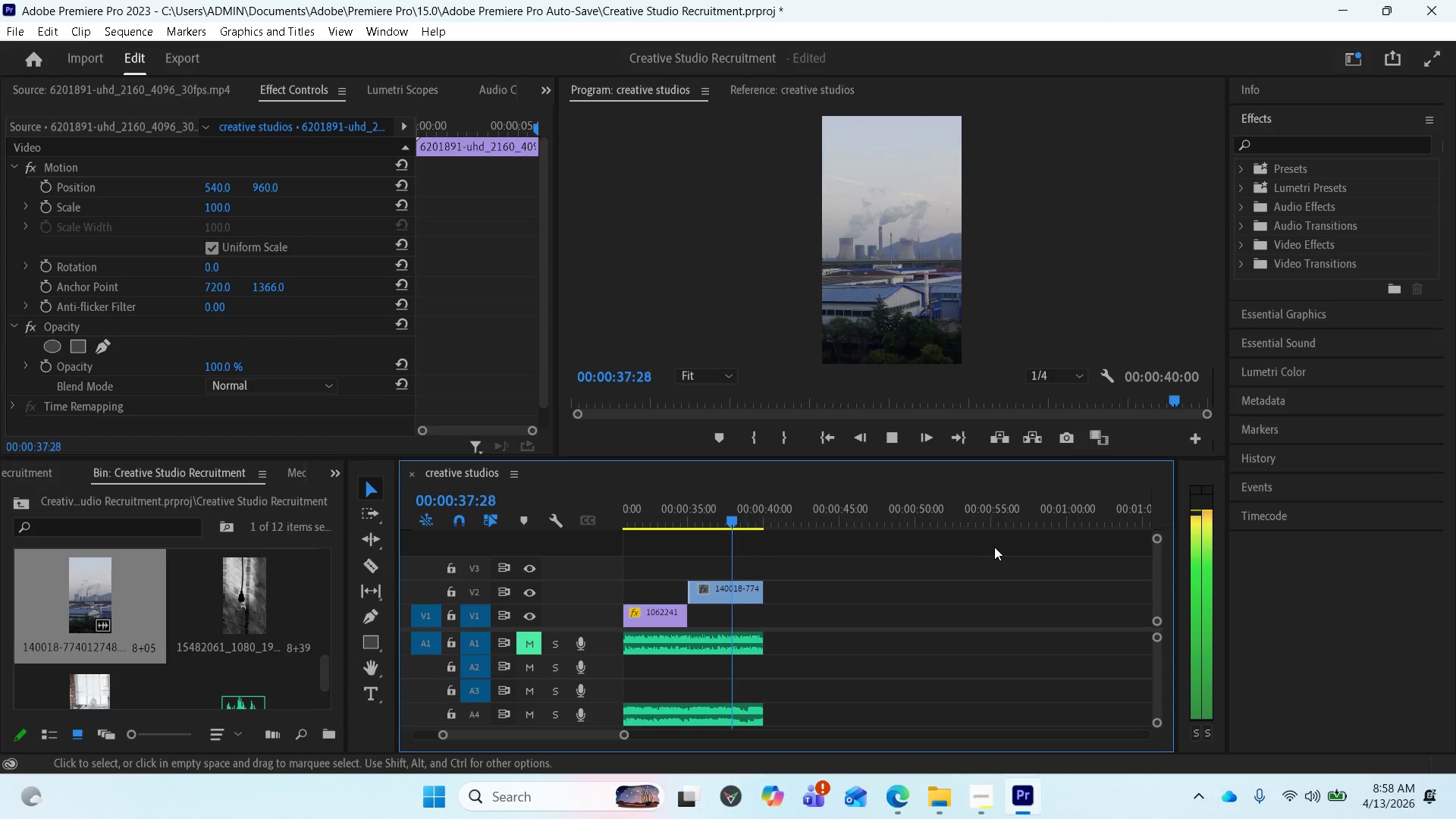 
wait(42.72)
 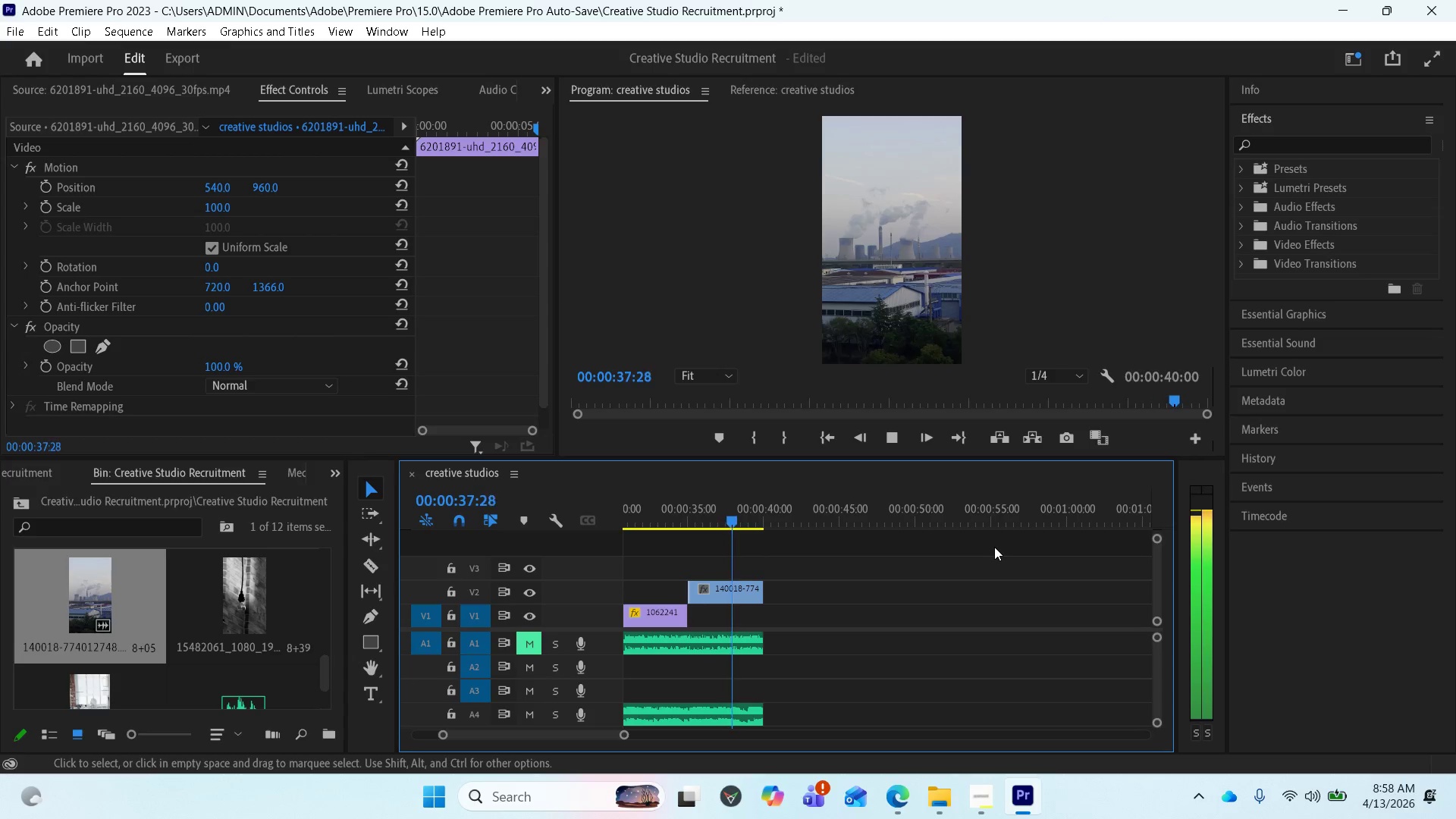 
key(Space)
 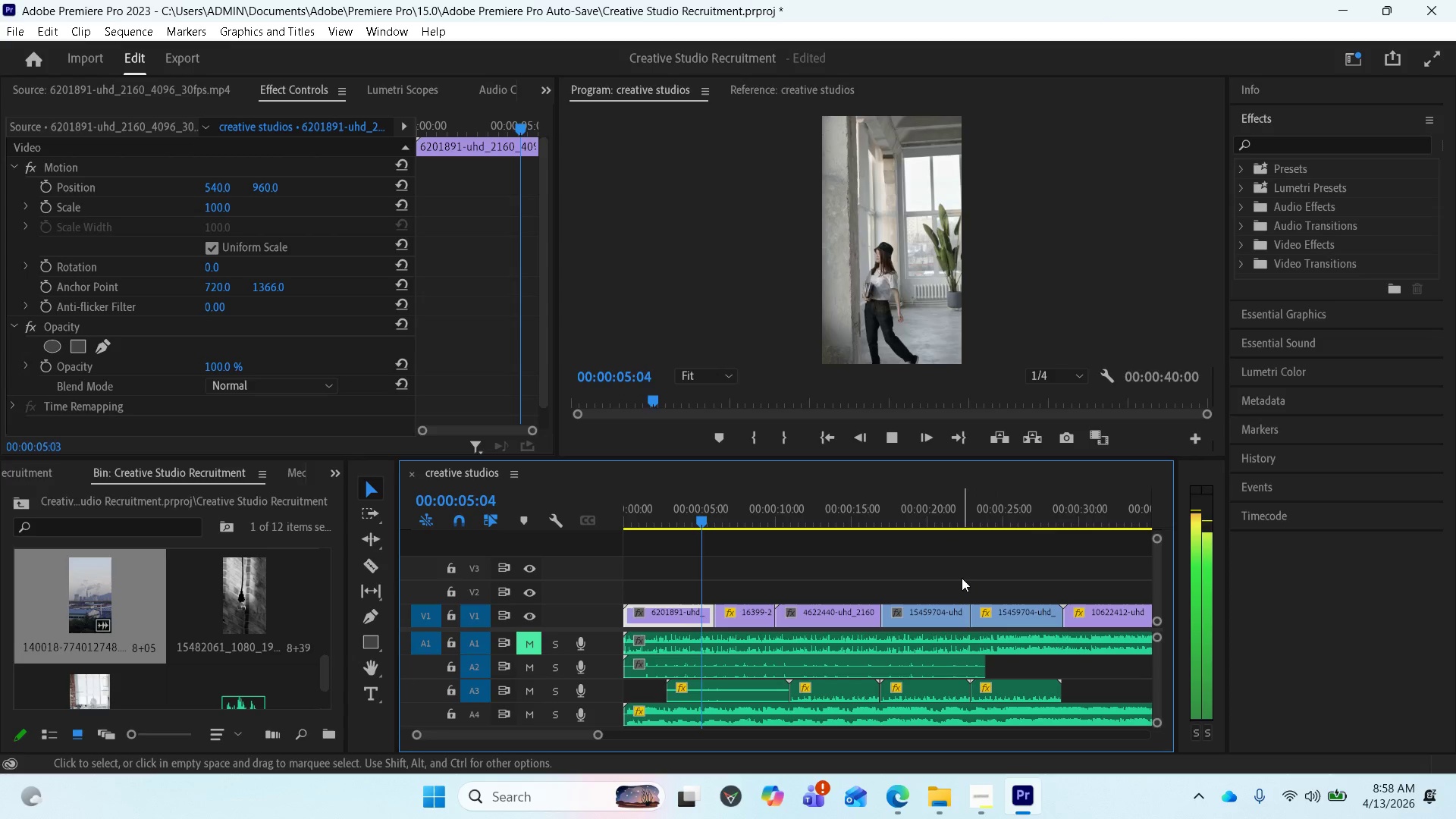 
wait(7.3)
 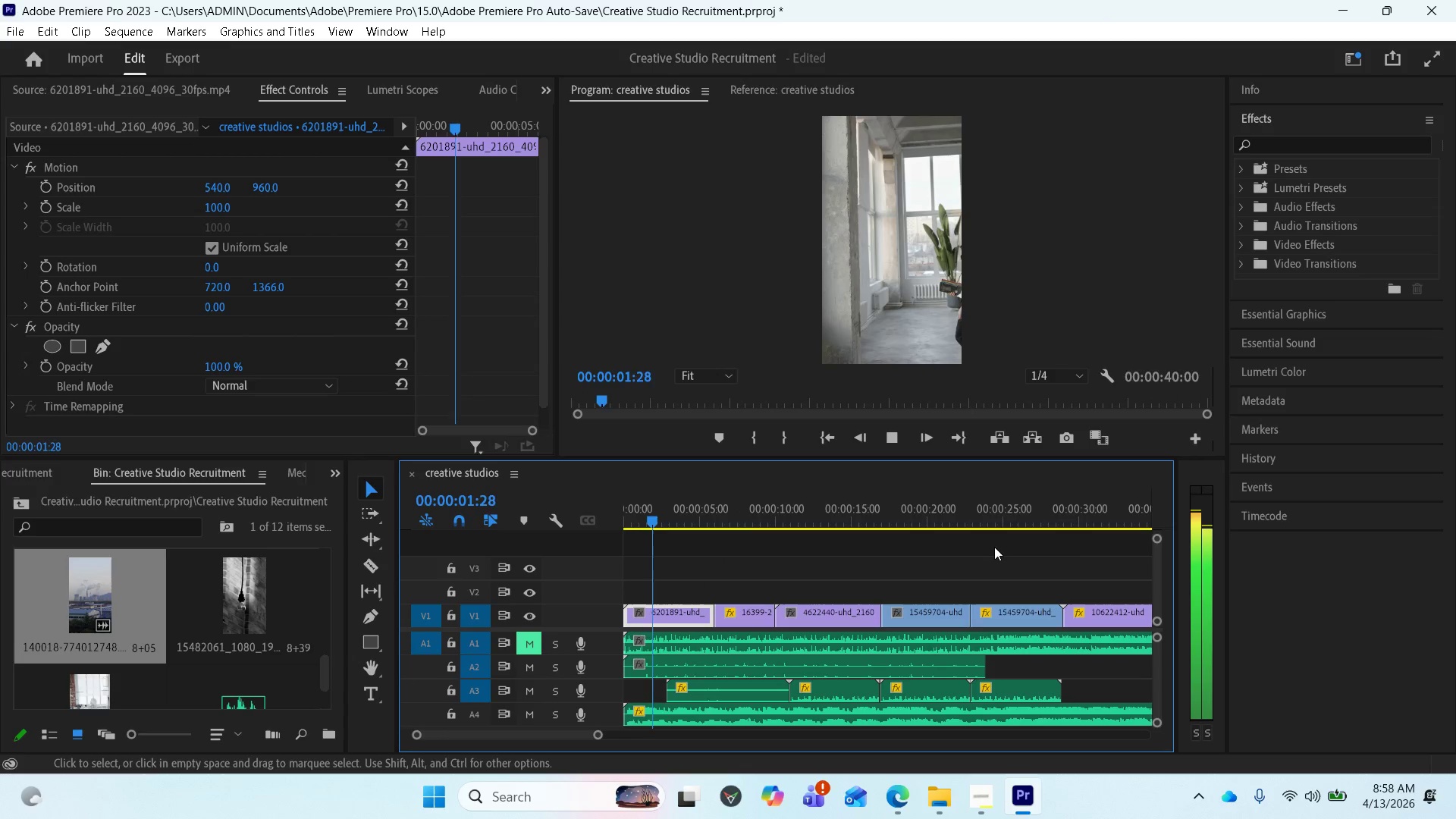 
key(Space)